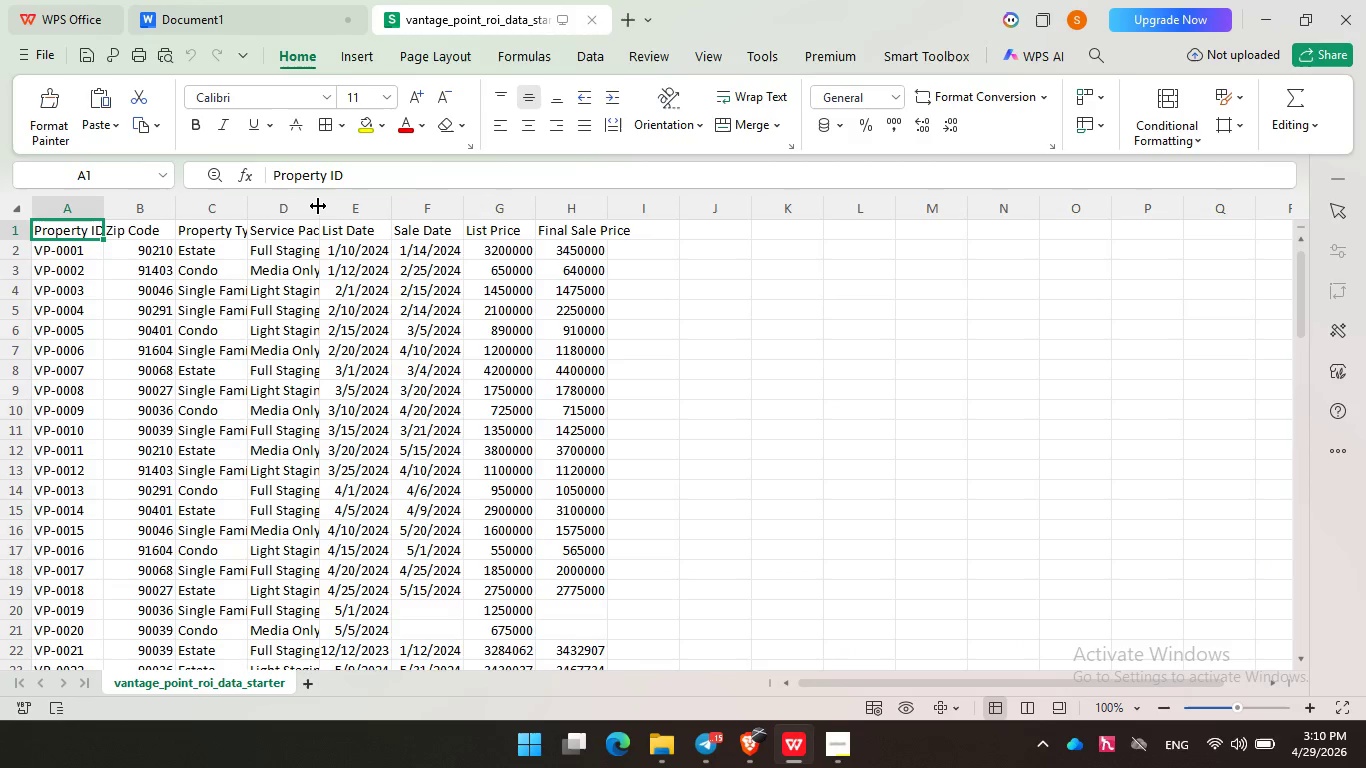 
double_click([317, 206])
 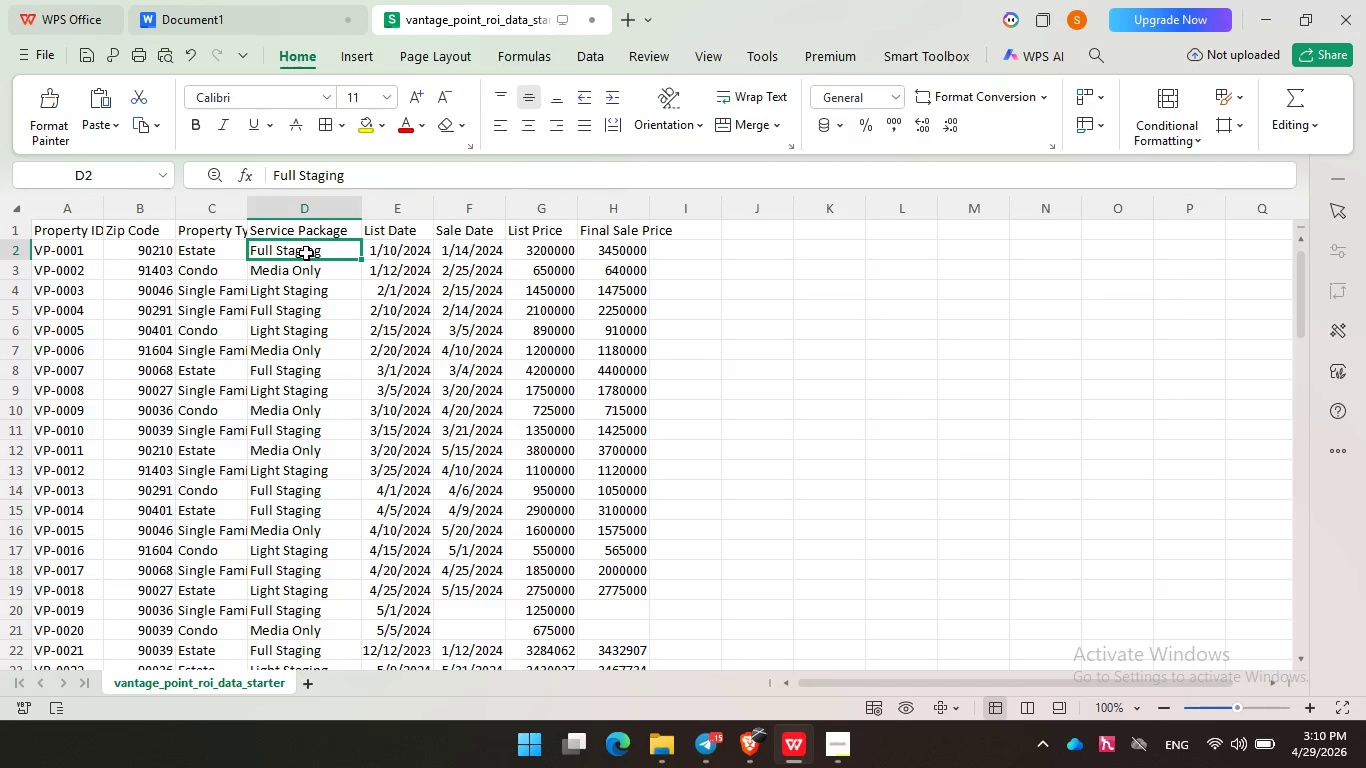 
left_click([303, 252])
 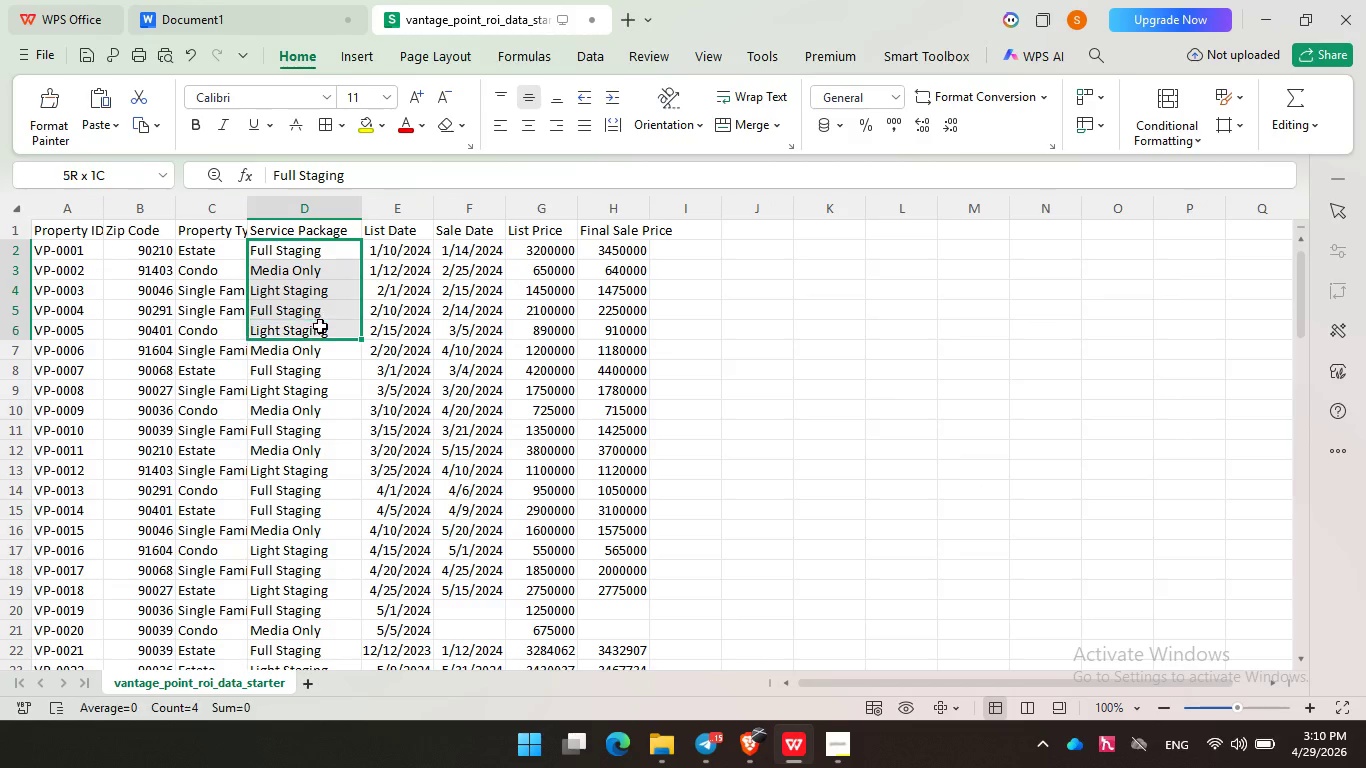 
left_click_drag(start_coordinate=[315, 252], to_coordinate=[296, 305])
 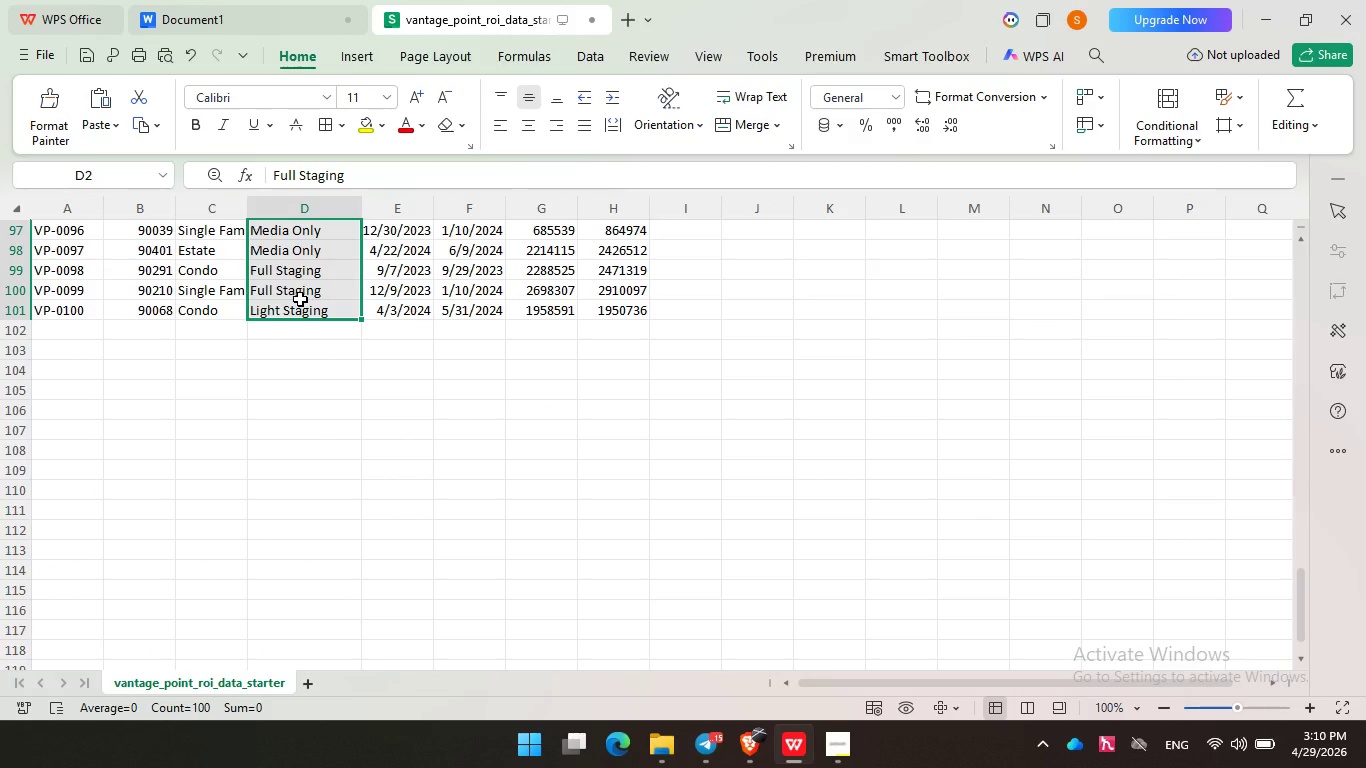 
scroll: coordinate [288, 414], scroll_direction: down, amount: 32.0
 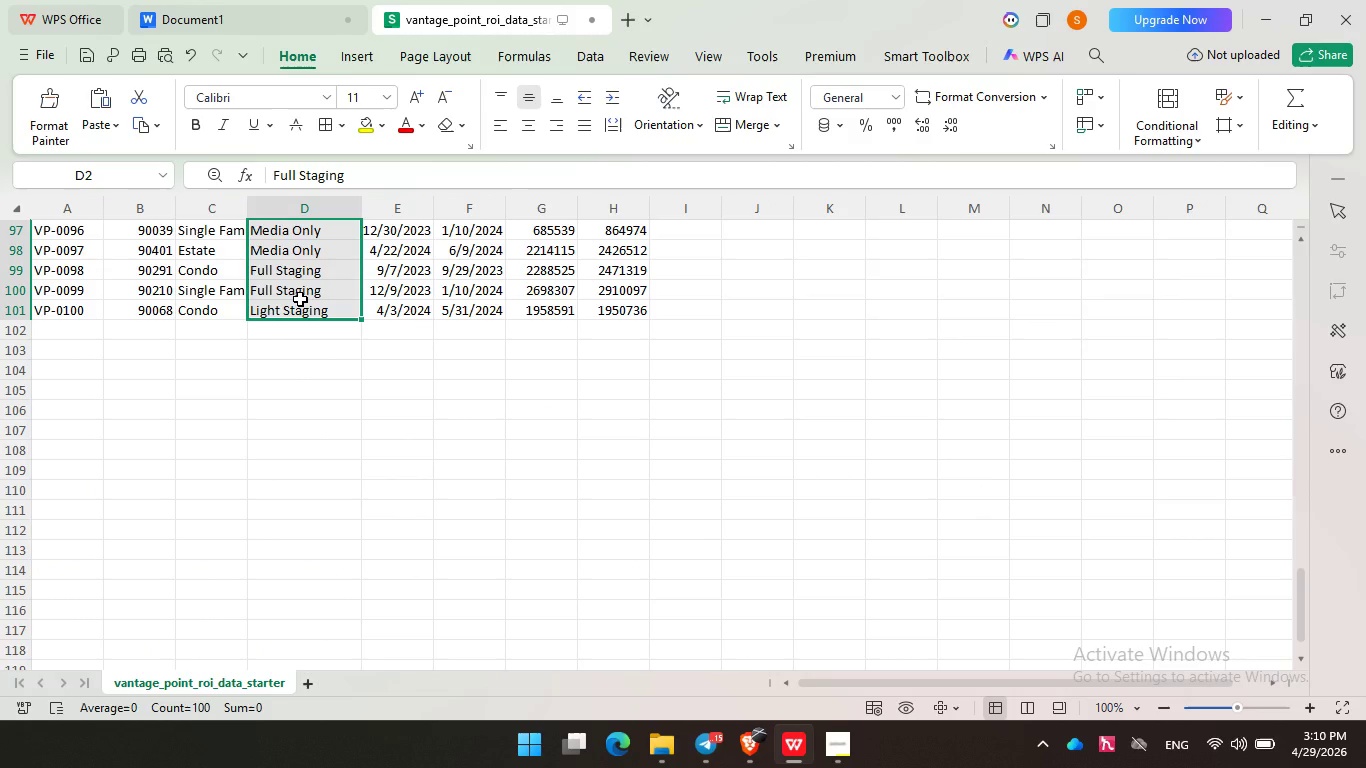 
key(Control+C)
 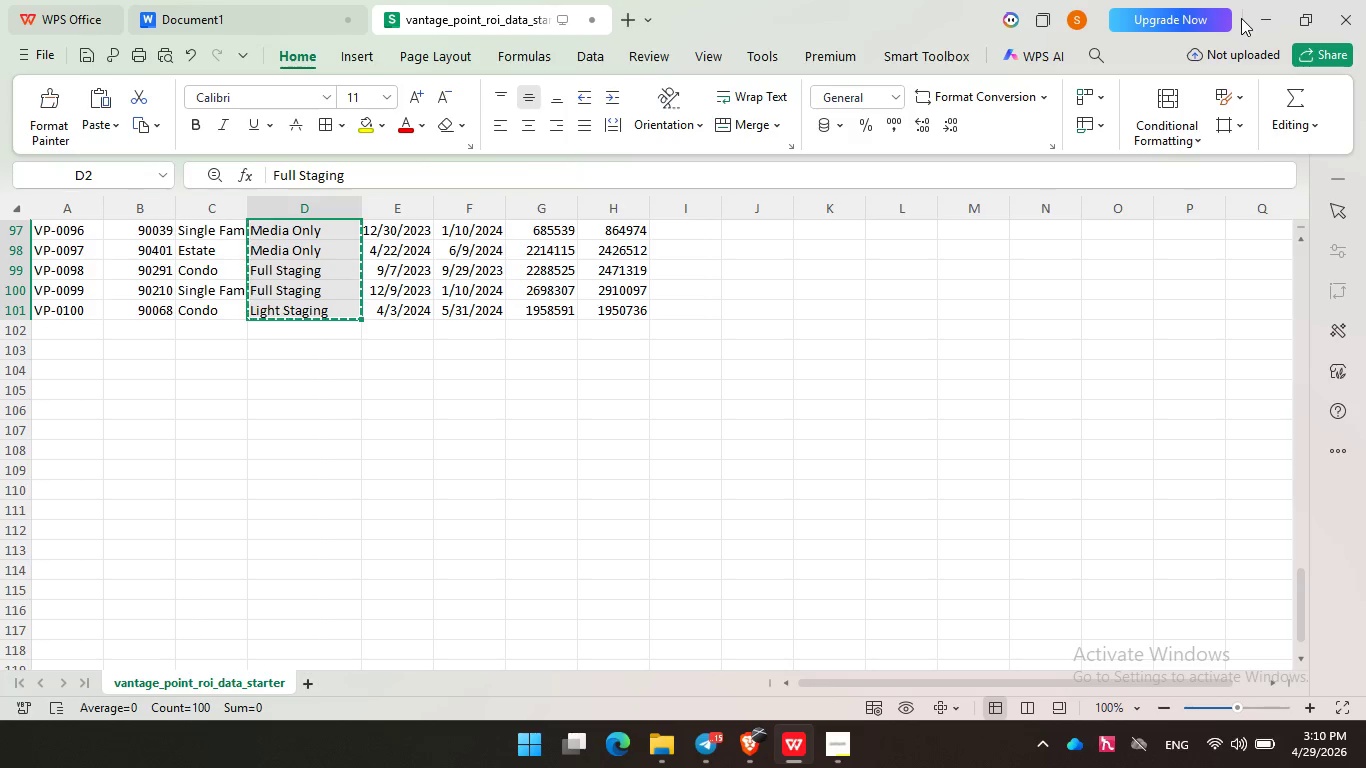 
left_click([1253, 18])
 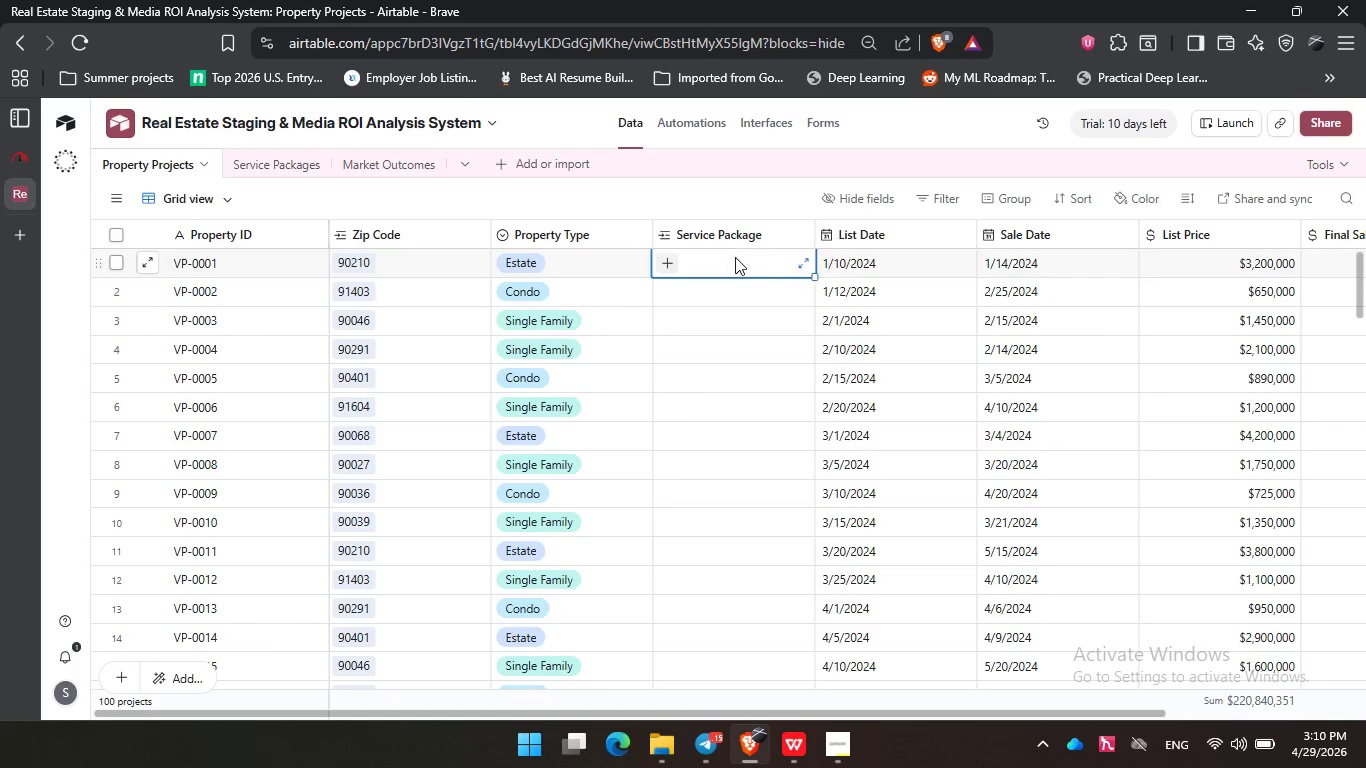 
left_click([735, 257])
 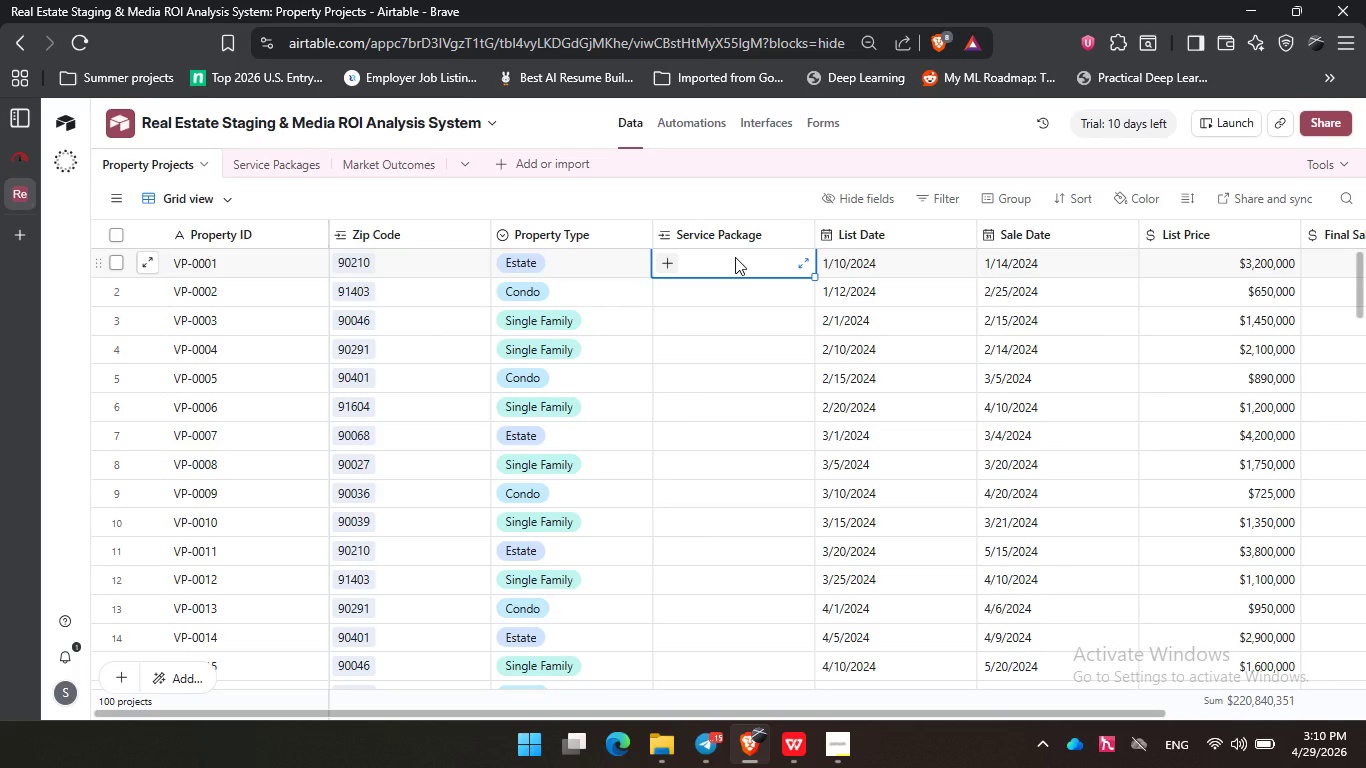 
key(Control+V)
 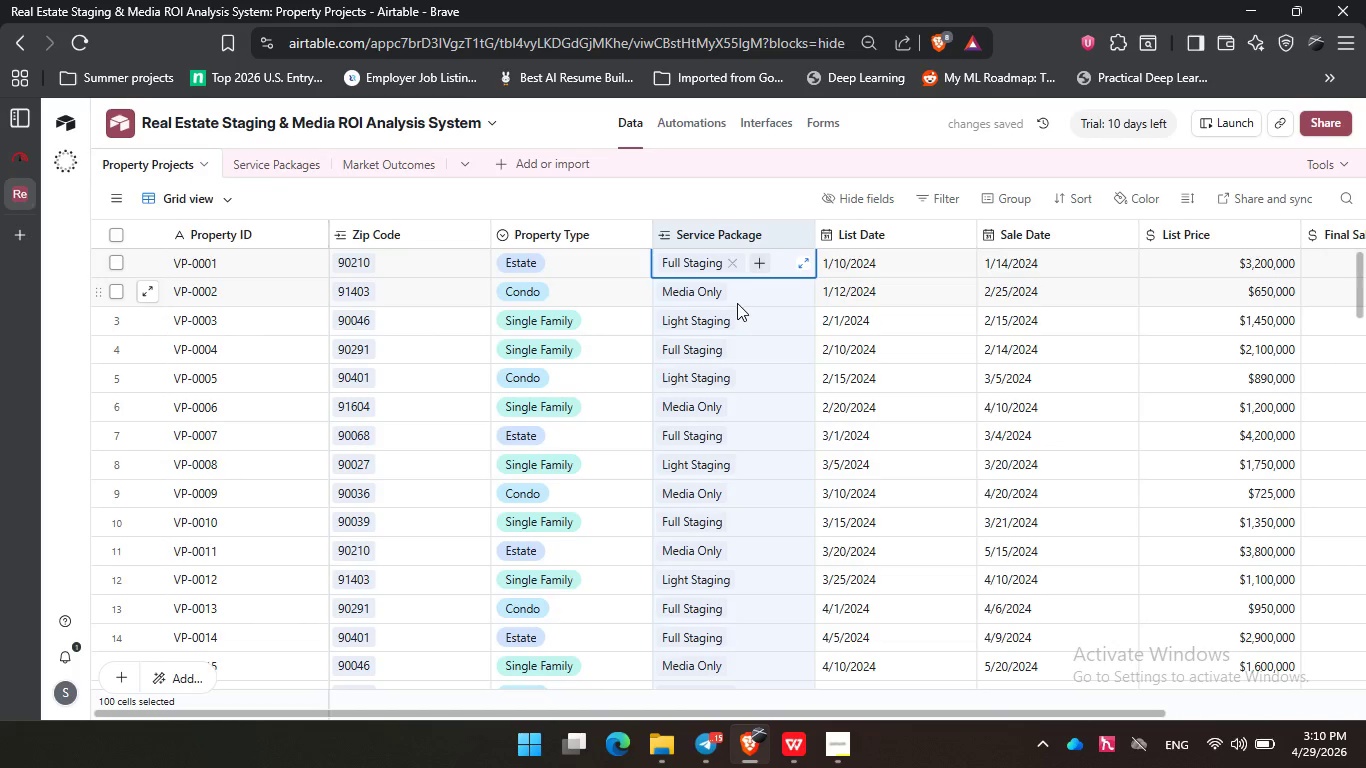 
scroll: coordinate [752, 361], scroll_direction: up, amount: 4.0
 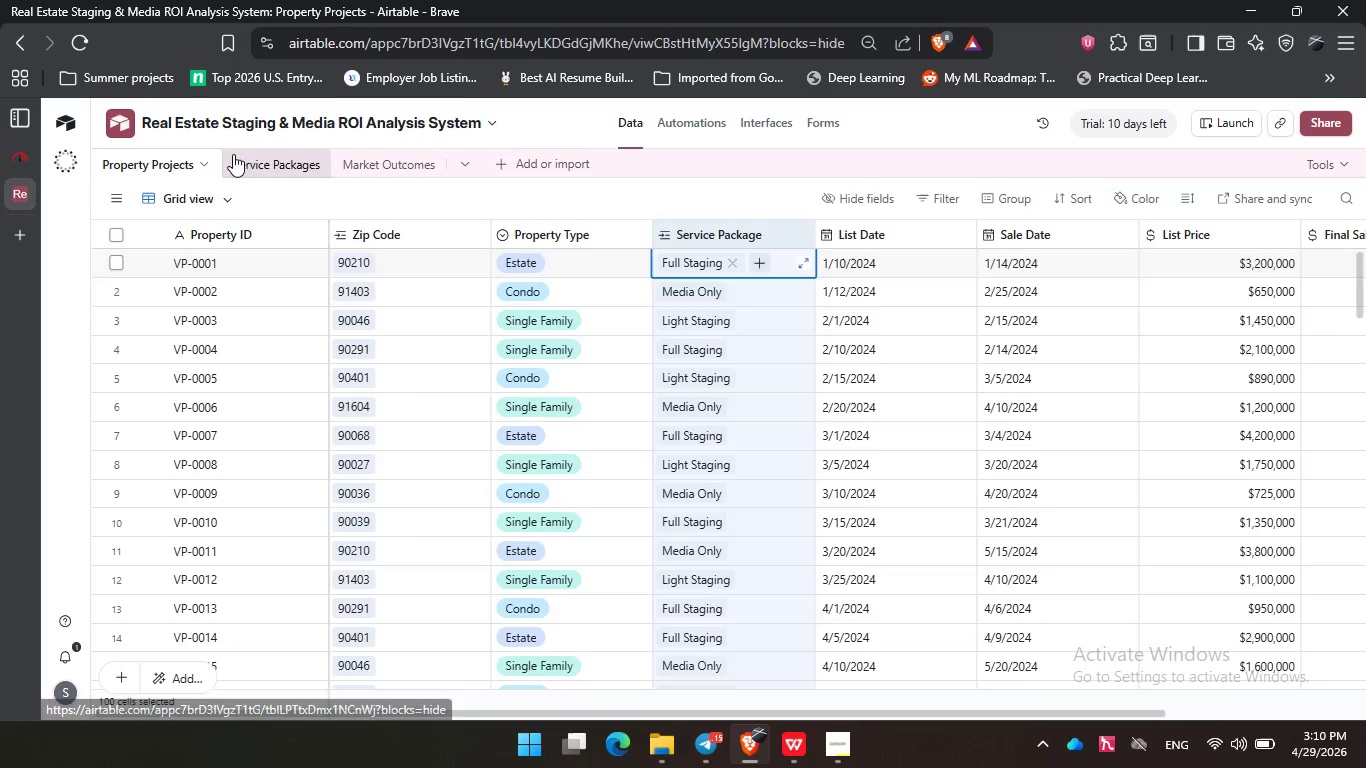 
left_click([233, 154])
 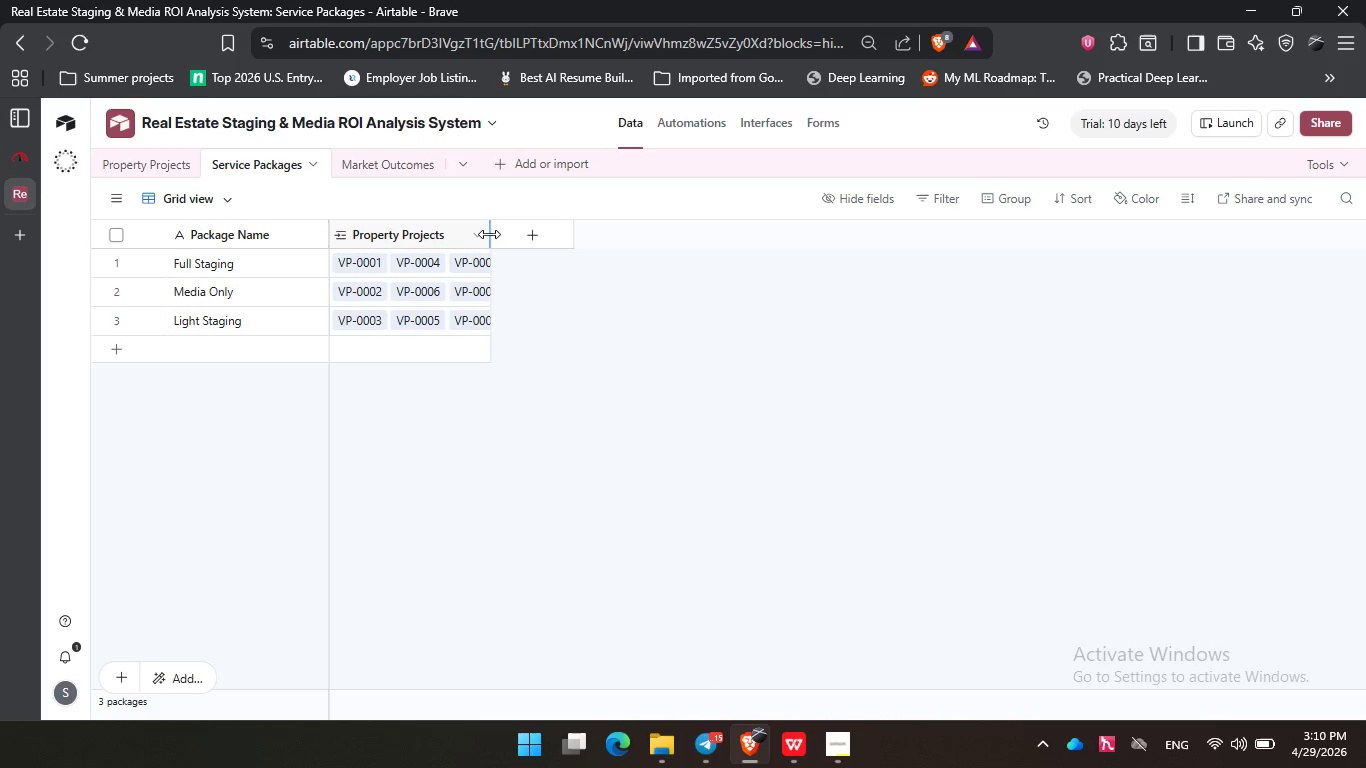 
left_click_drag(start_coordinate=[489, 234], to_coordinate=[583, 236])
 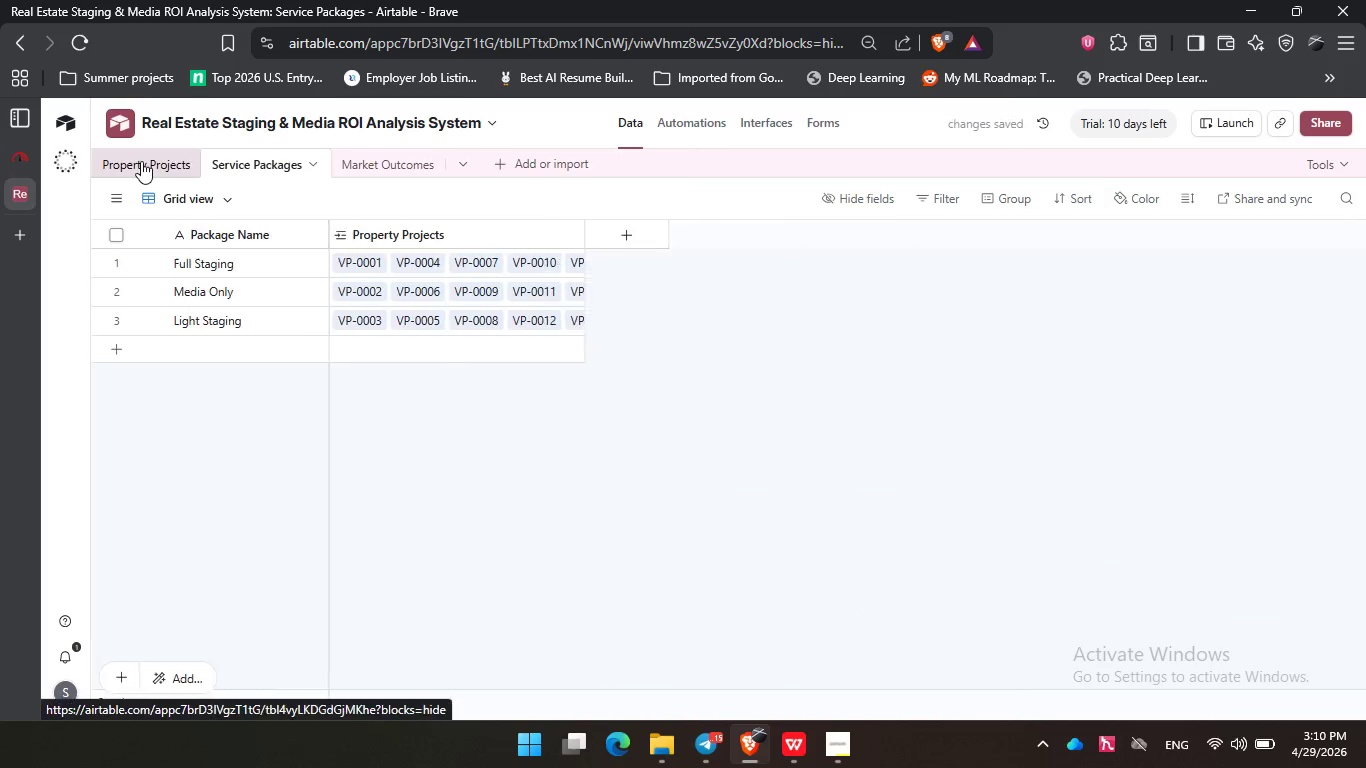 
left_click([141, 161])
 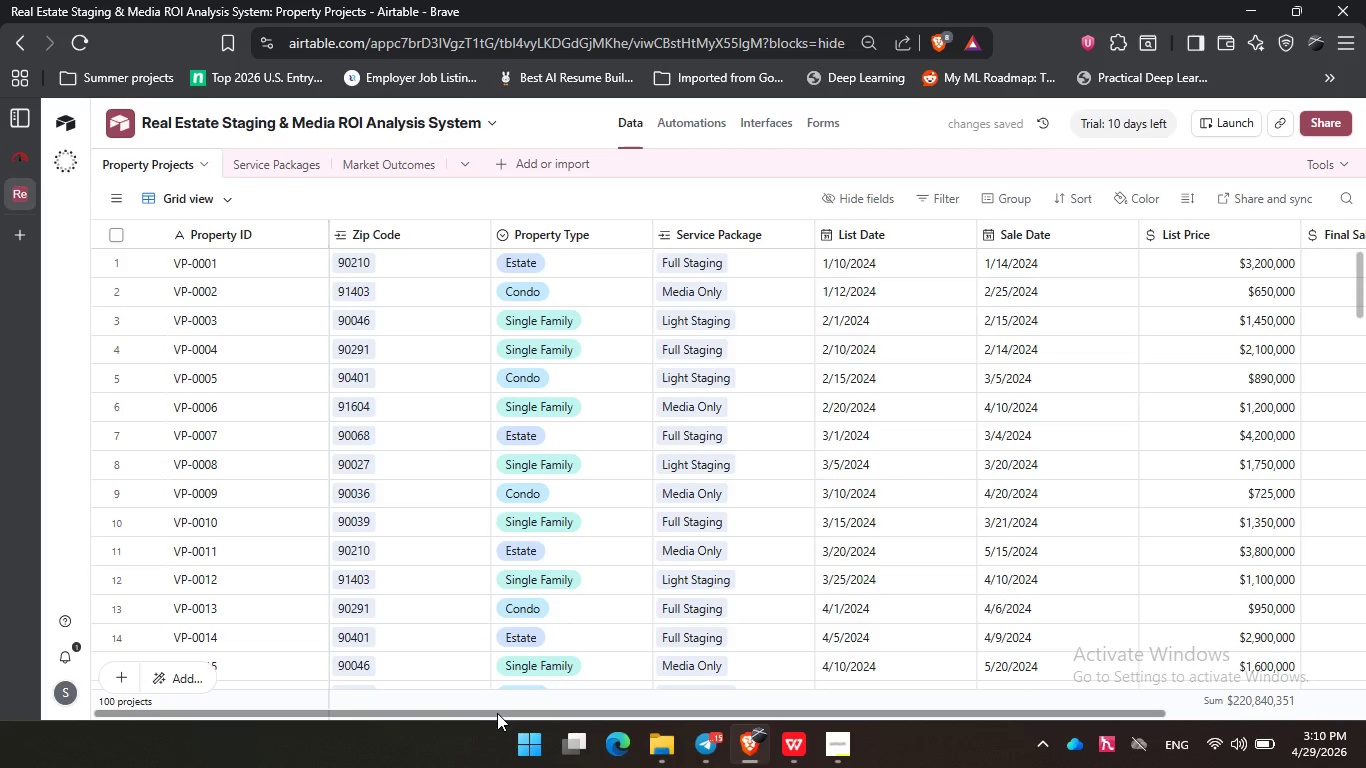 
left_click_drag(start_coordinate=[497, 713], to_coordinate=[912, 705])
 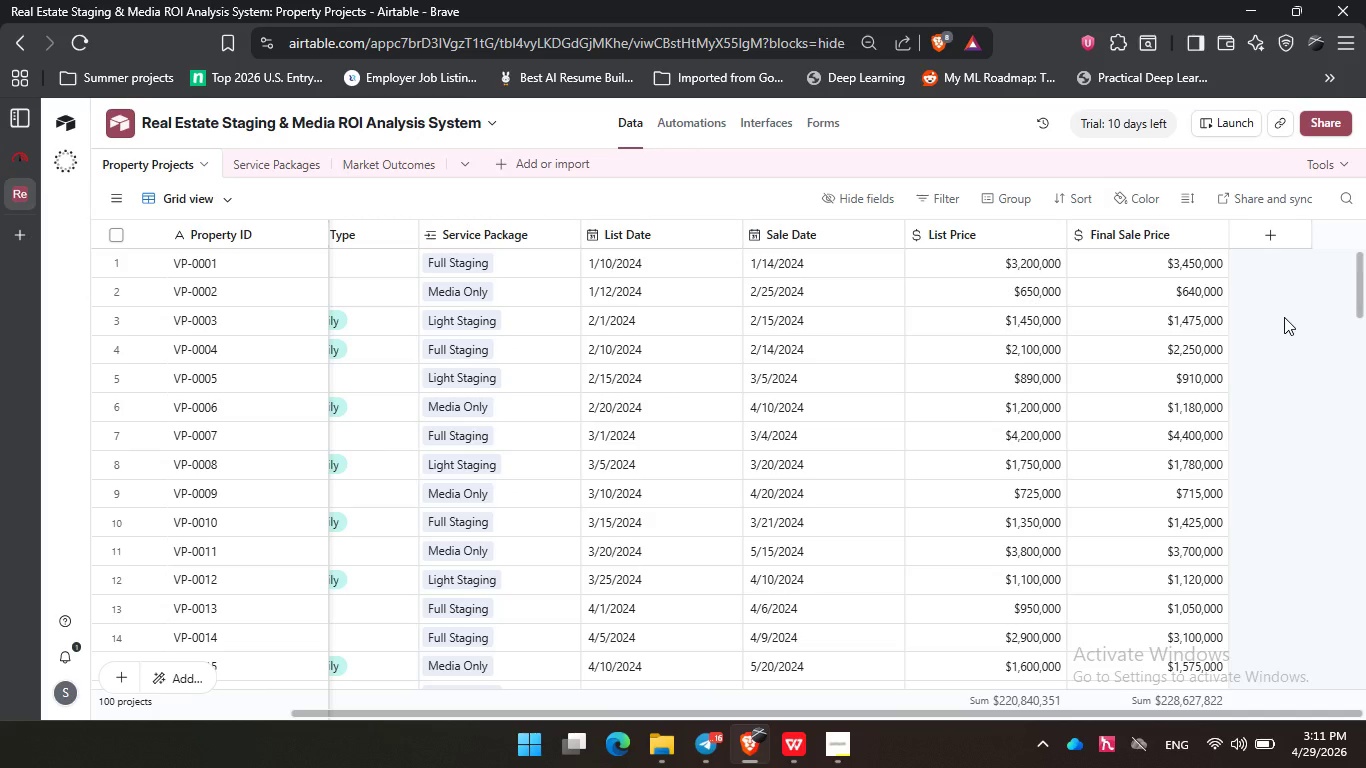 
wait(40.56)
 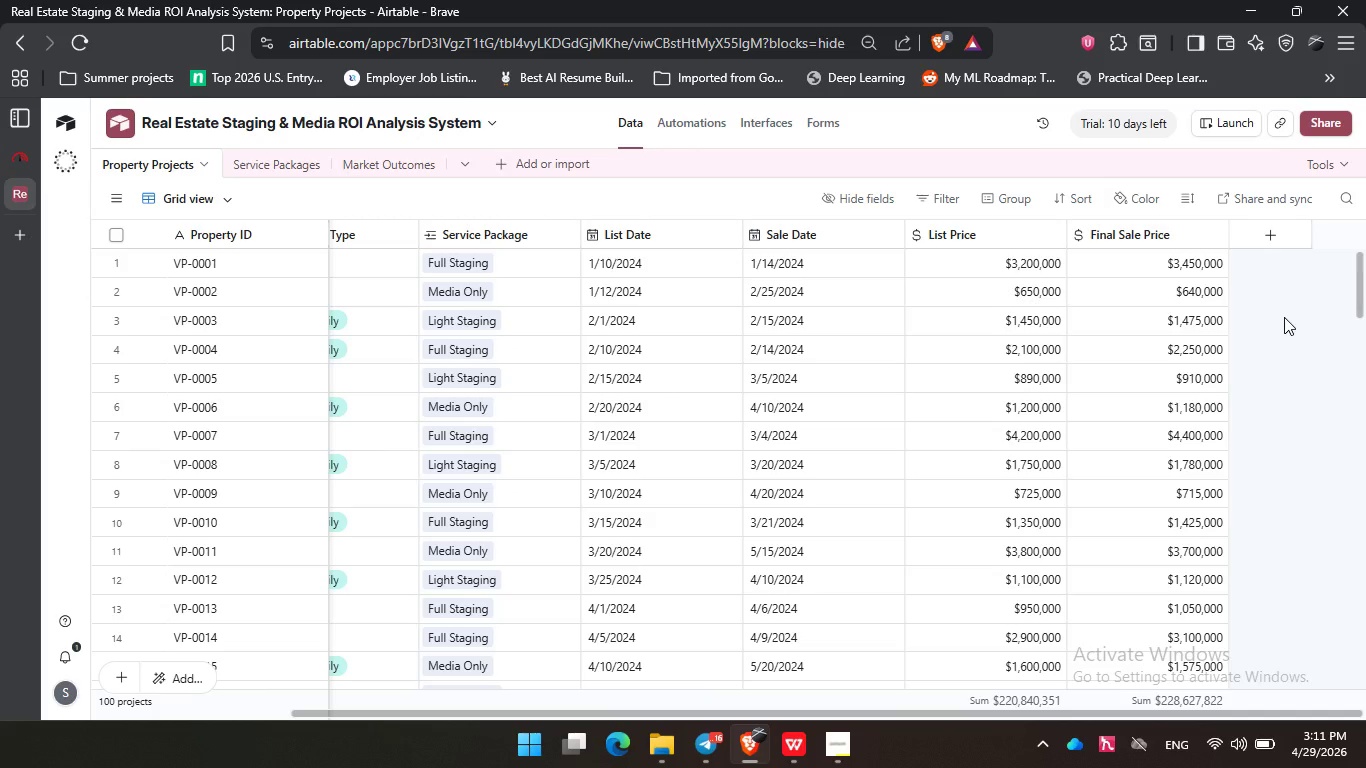 
left_click([1315, 158])
 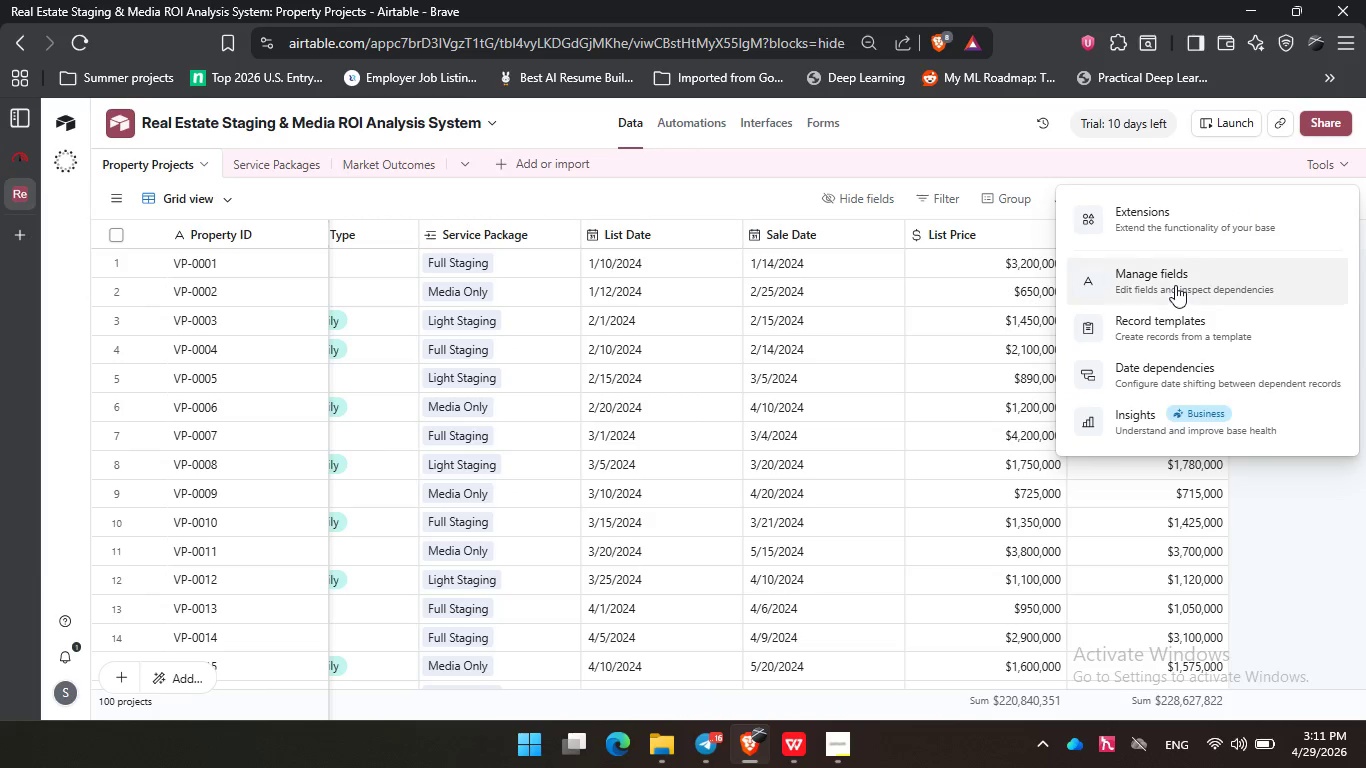 
left_click([1175, 285])
 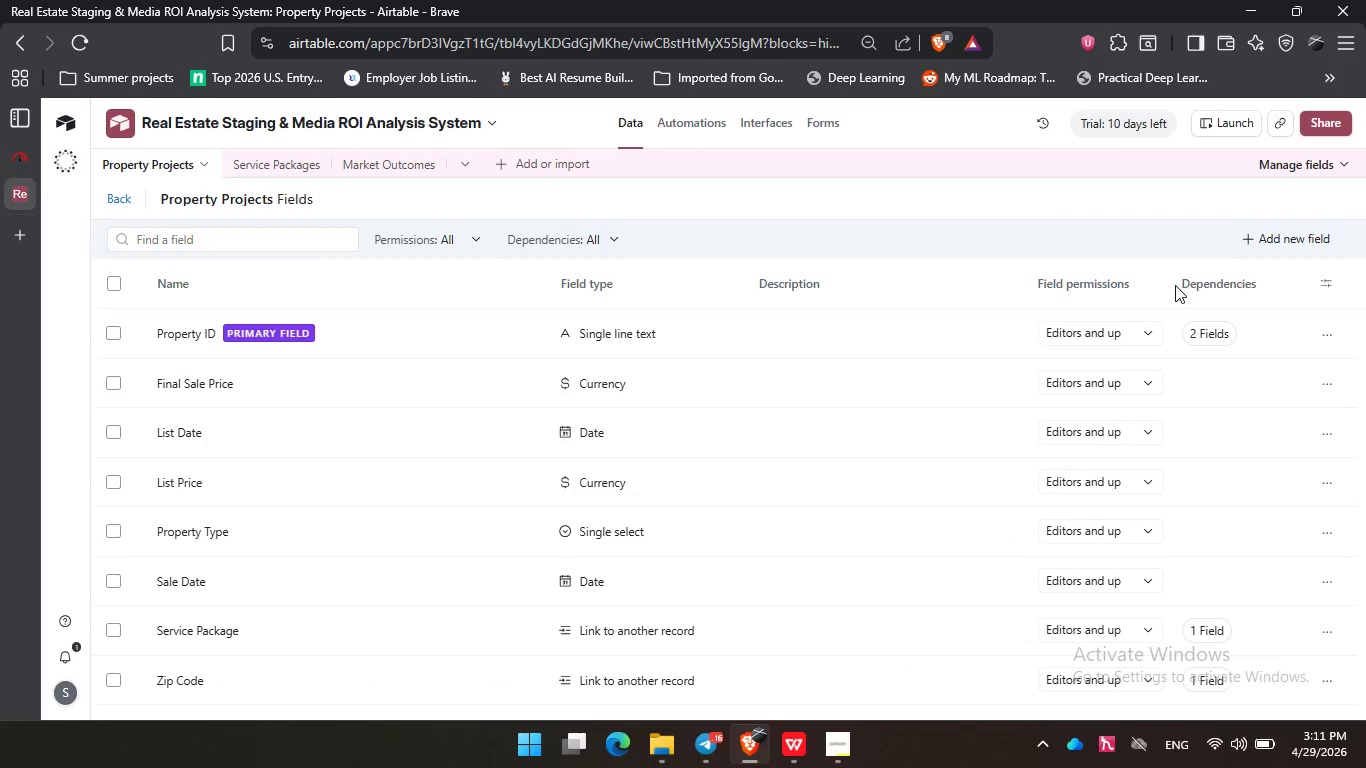 
wait(23.25)
 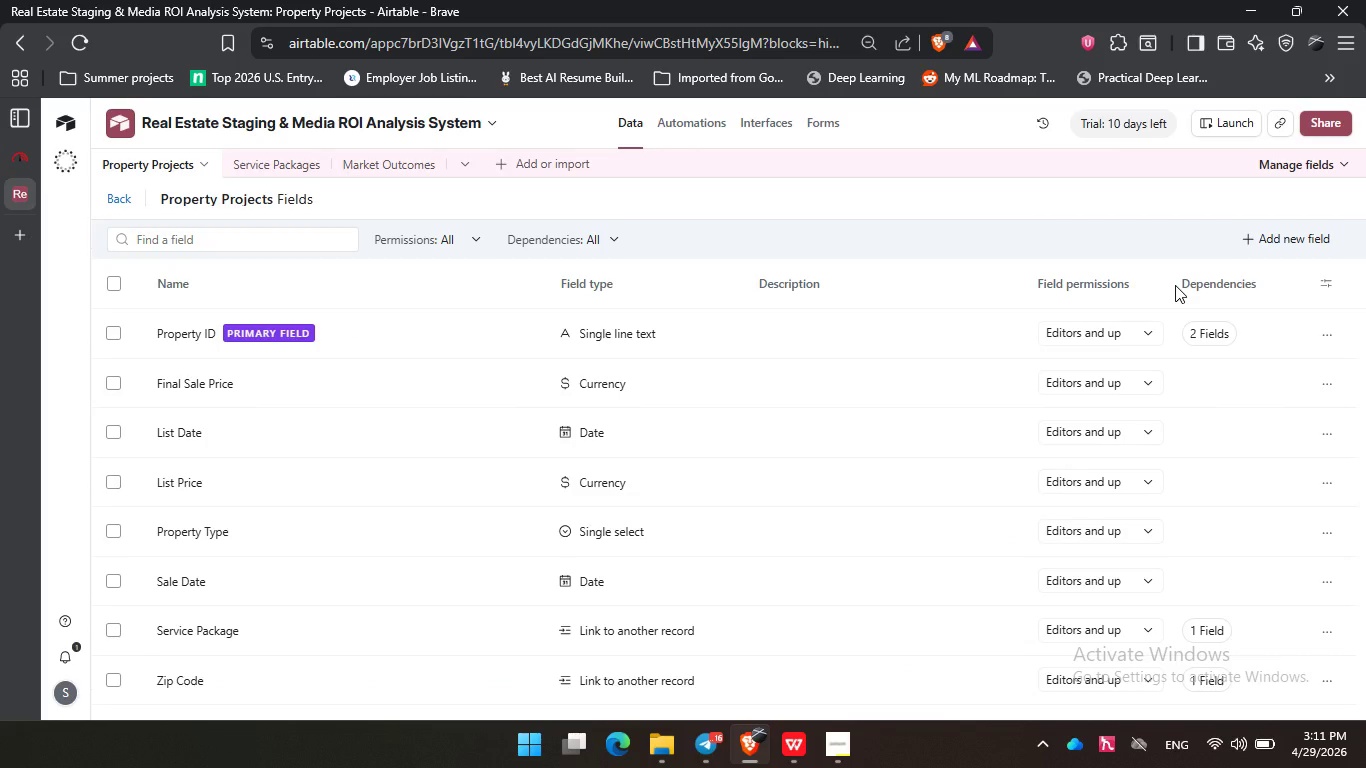 
left_click([1286, 247])
 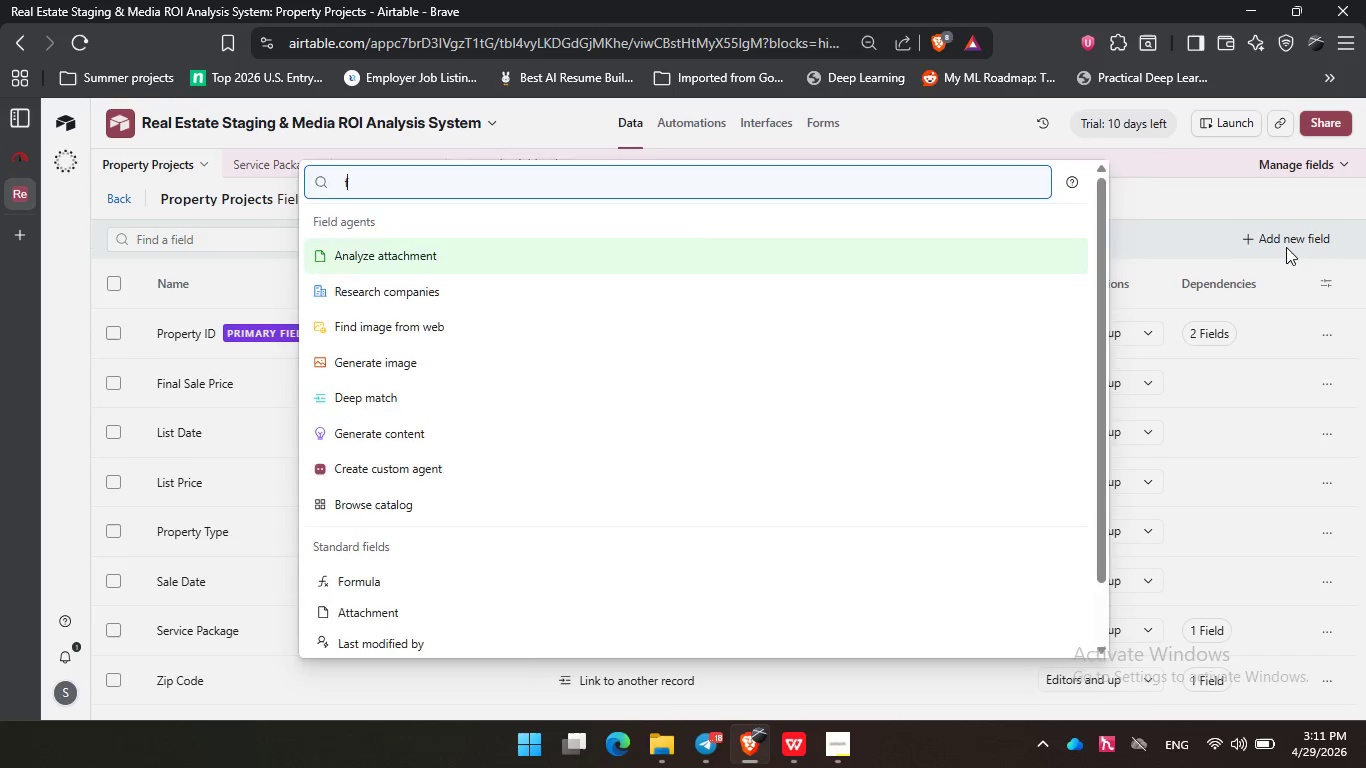 
type(for)
 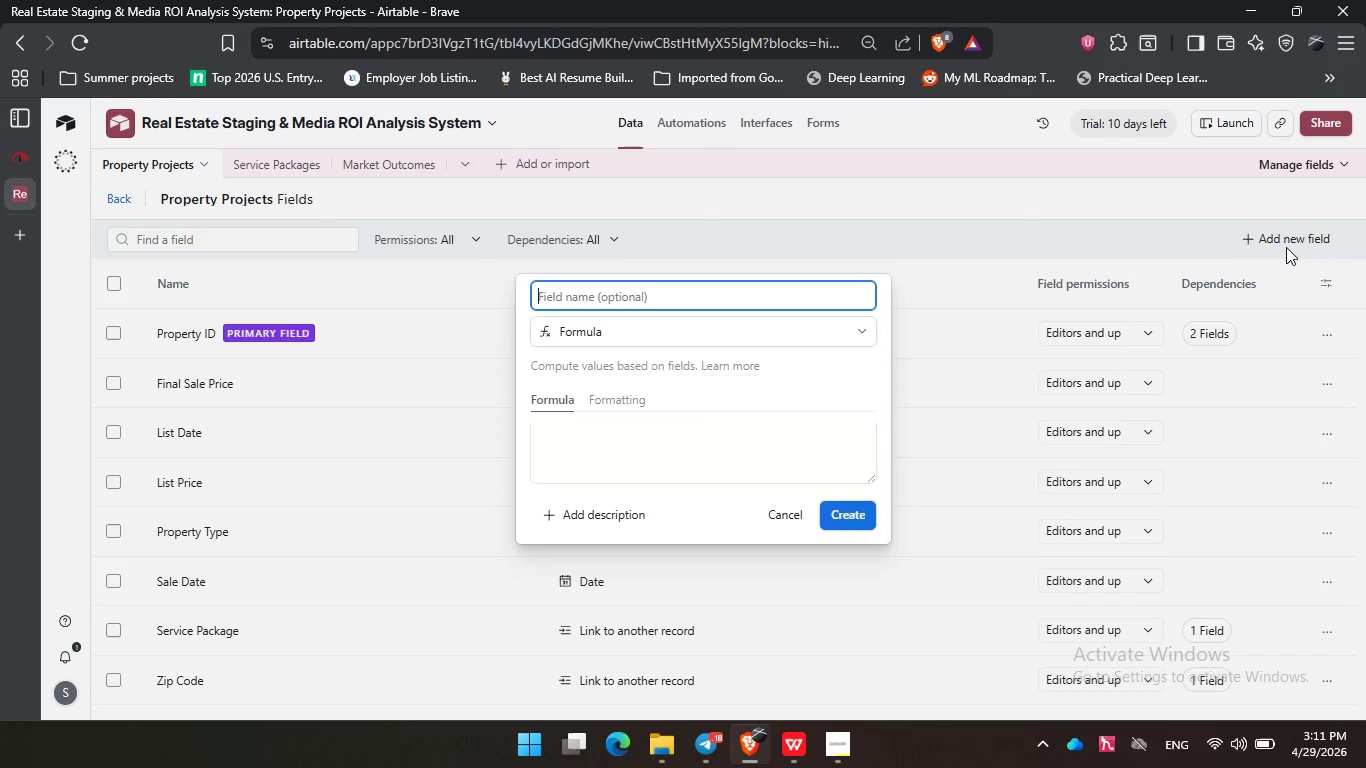 
key(Enter)
 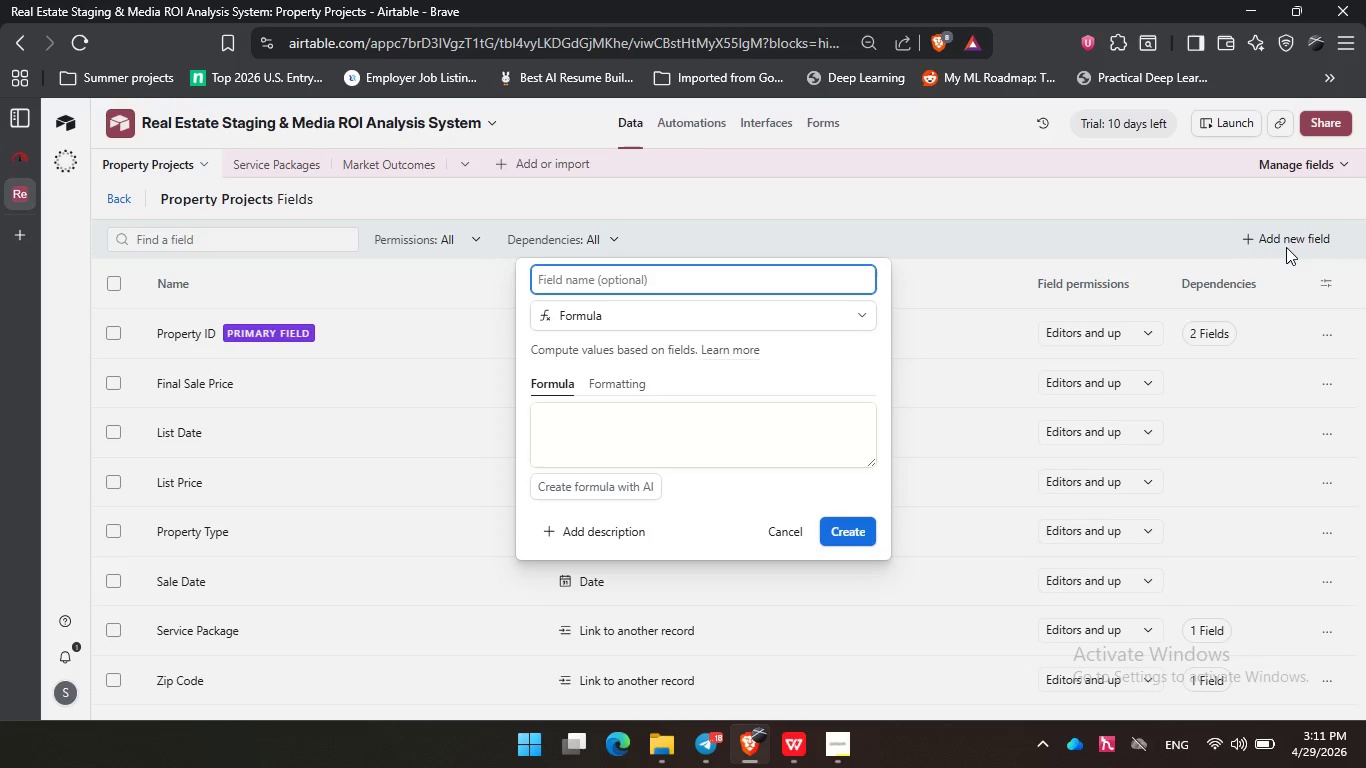 
type(Days on Market (DOM))
 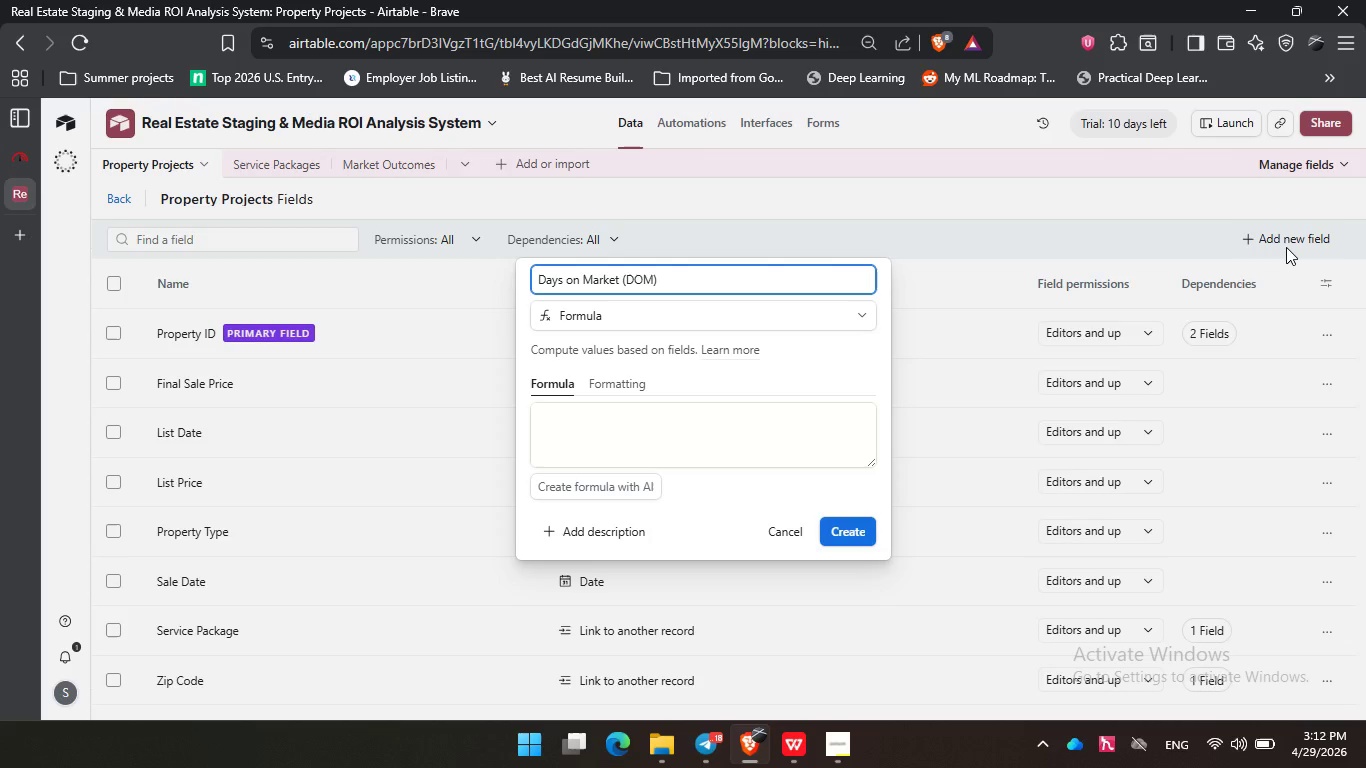 
left_click([664, 421])
 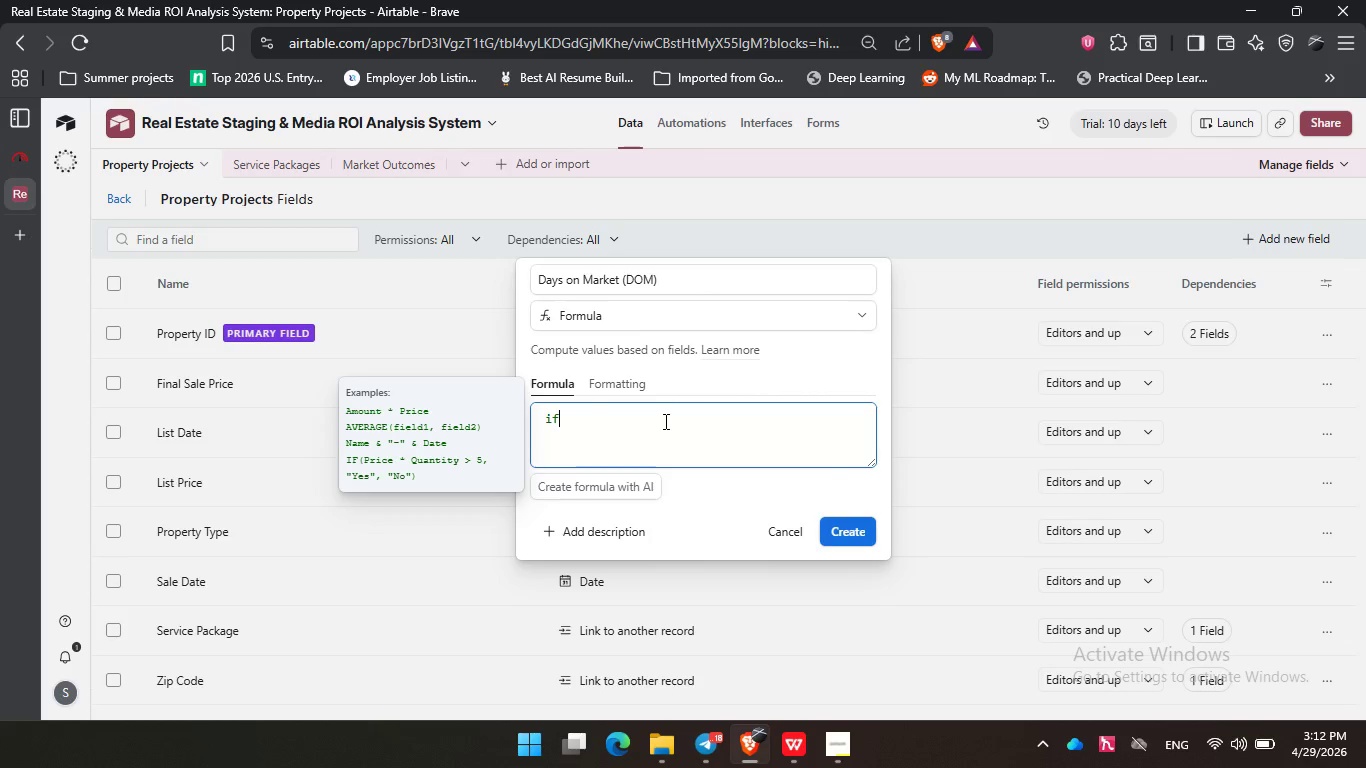 
type(if)
 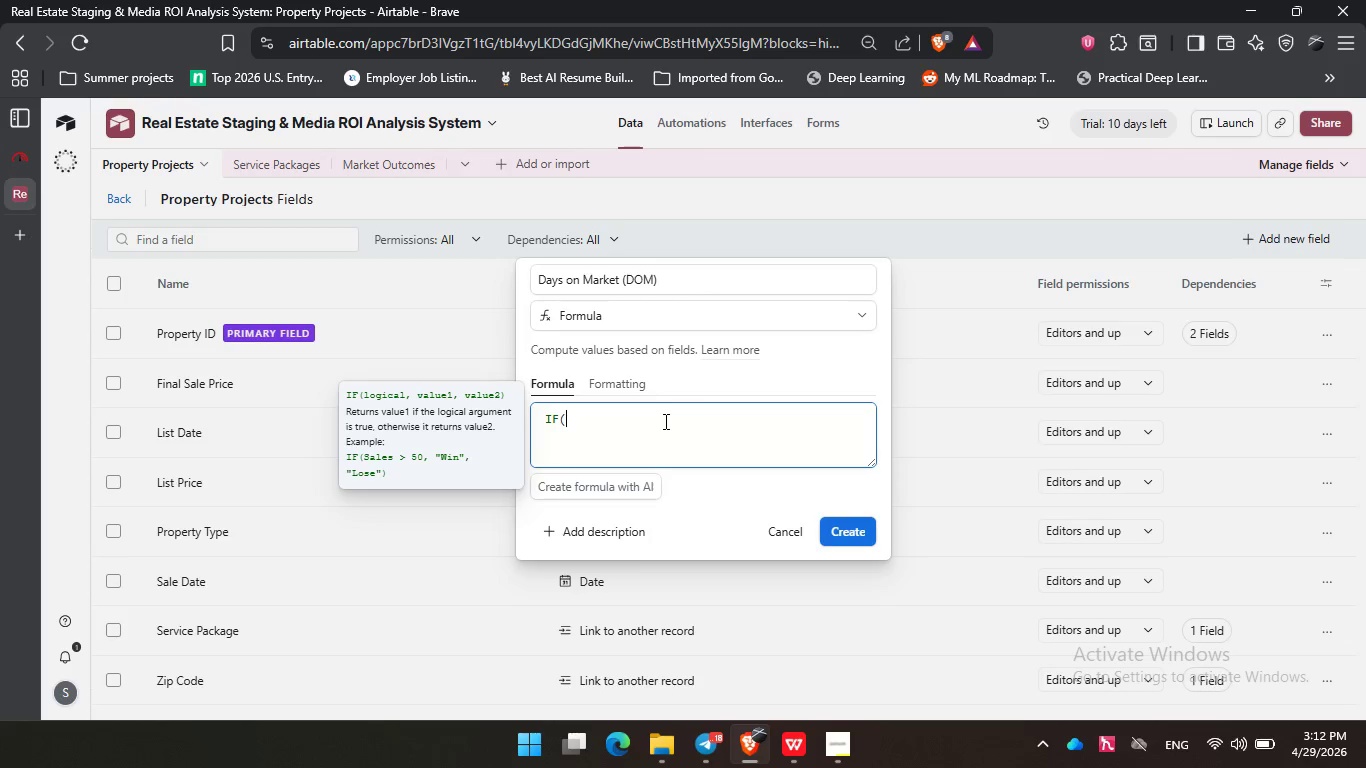 
key(Enter)
 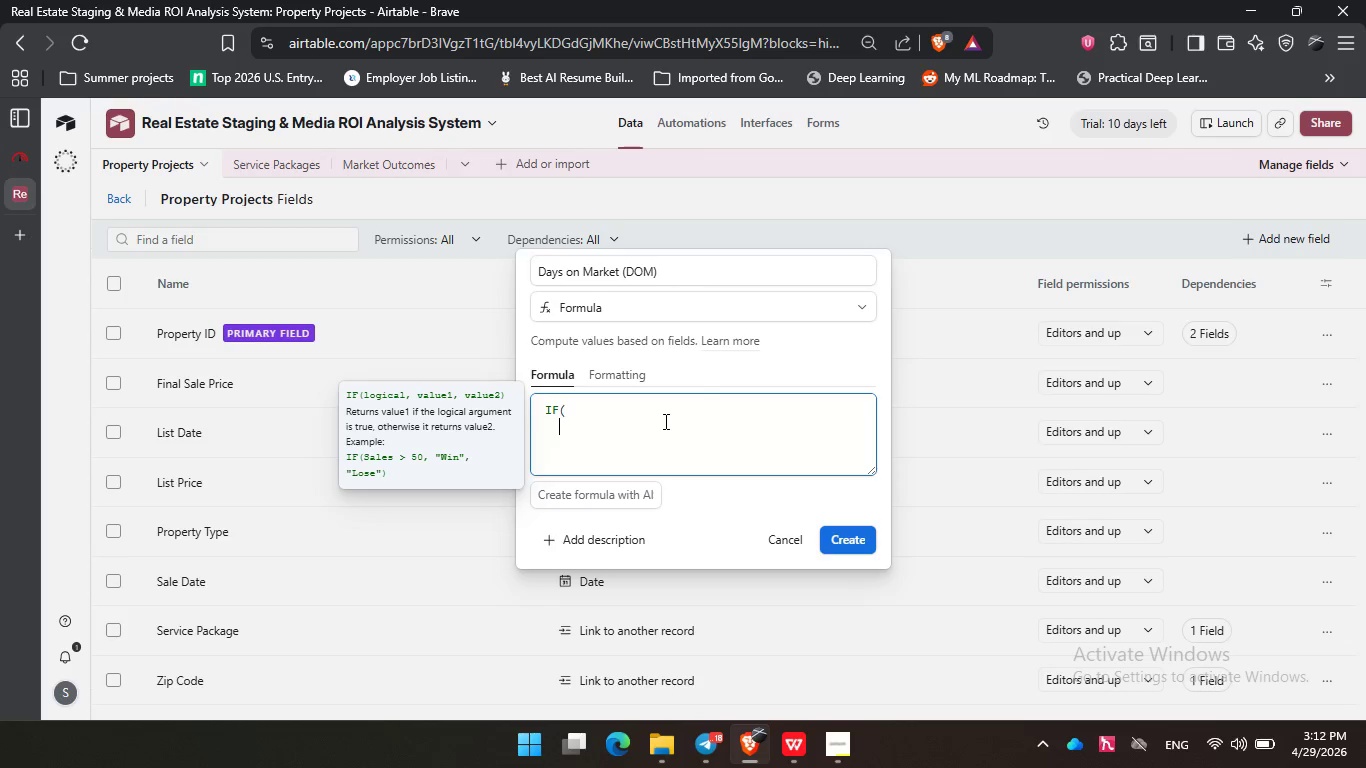 
key(Enter)
 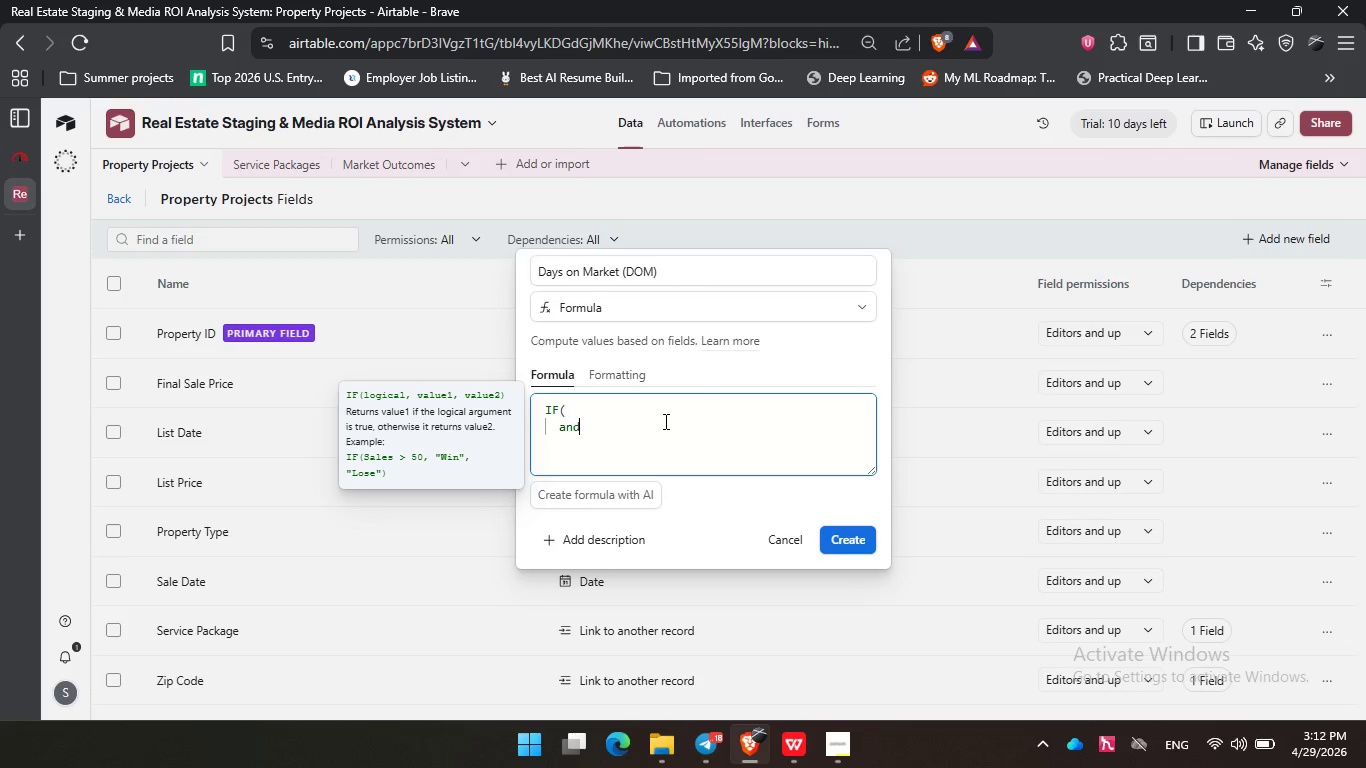 
type(and)
 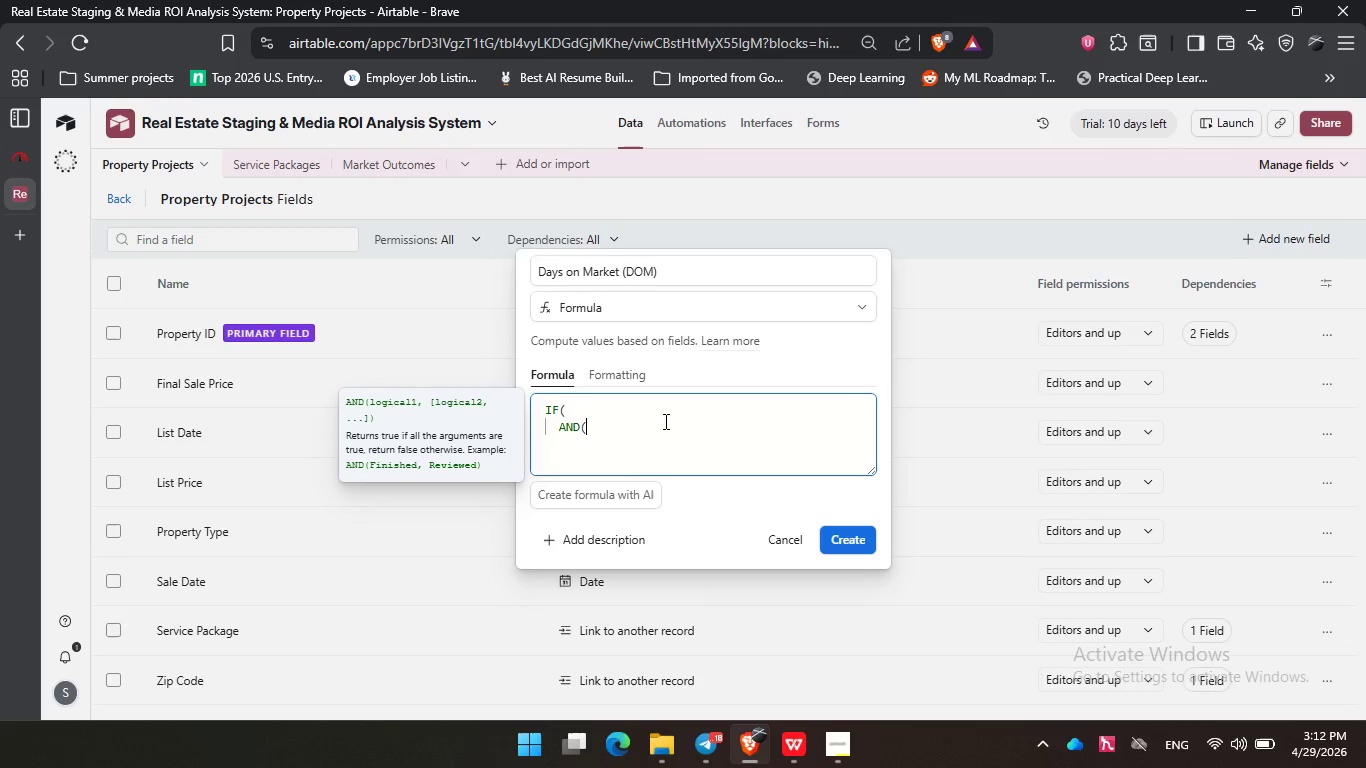 
key(Enter)
 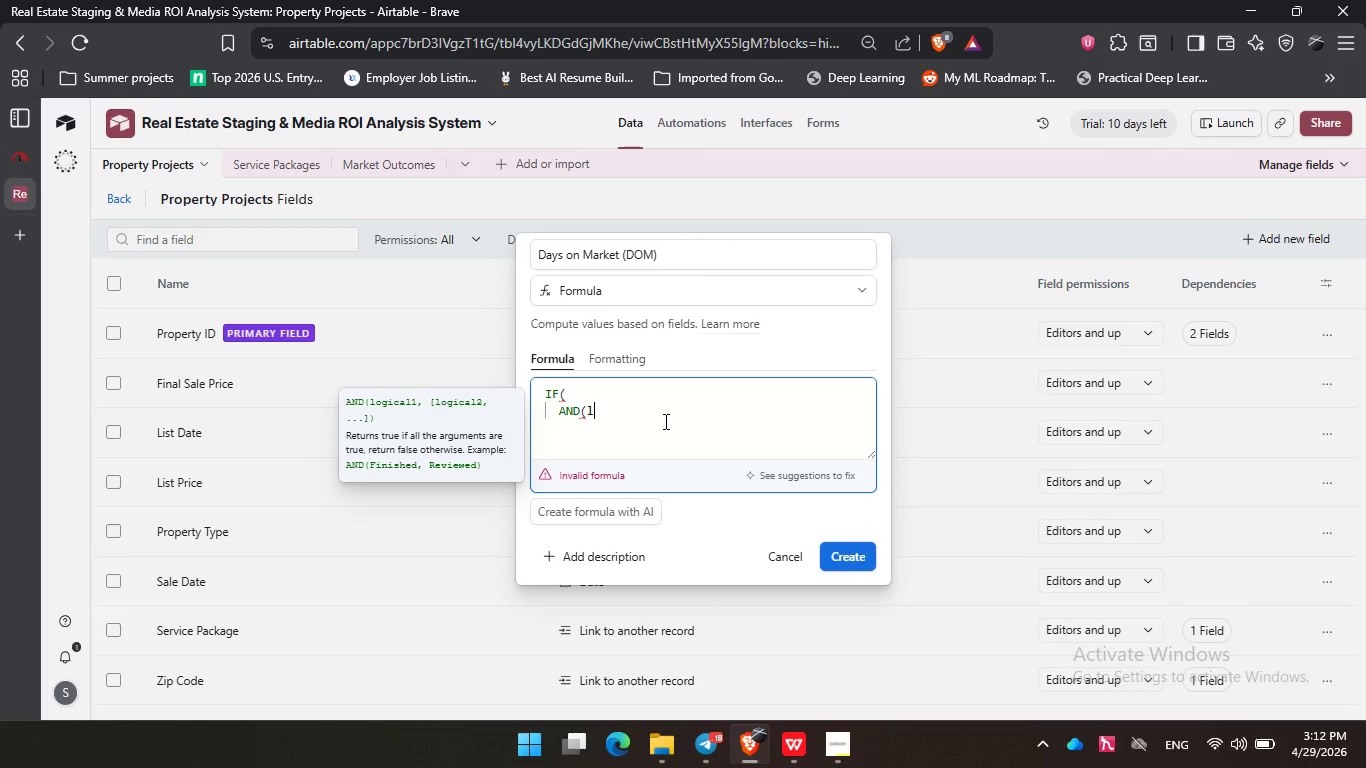 
type(lis)
 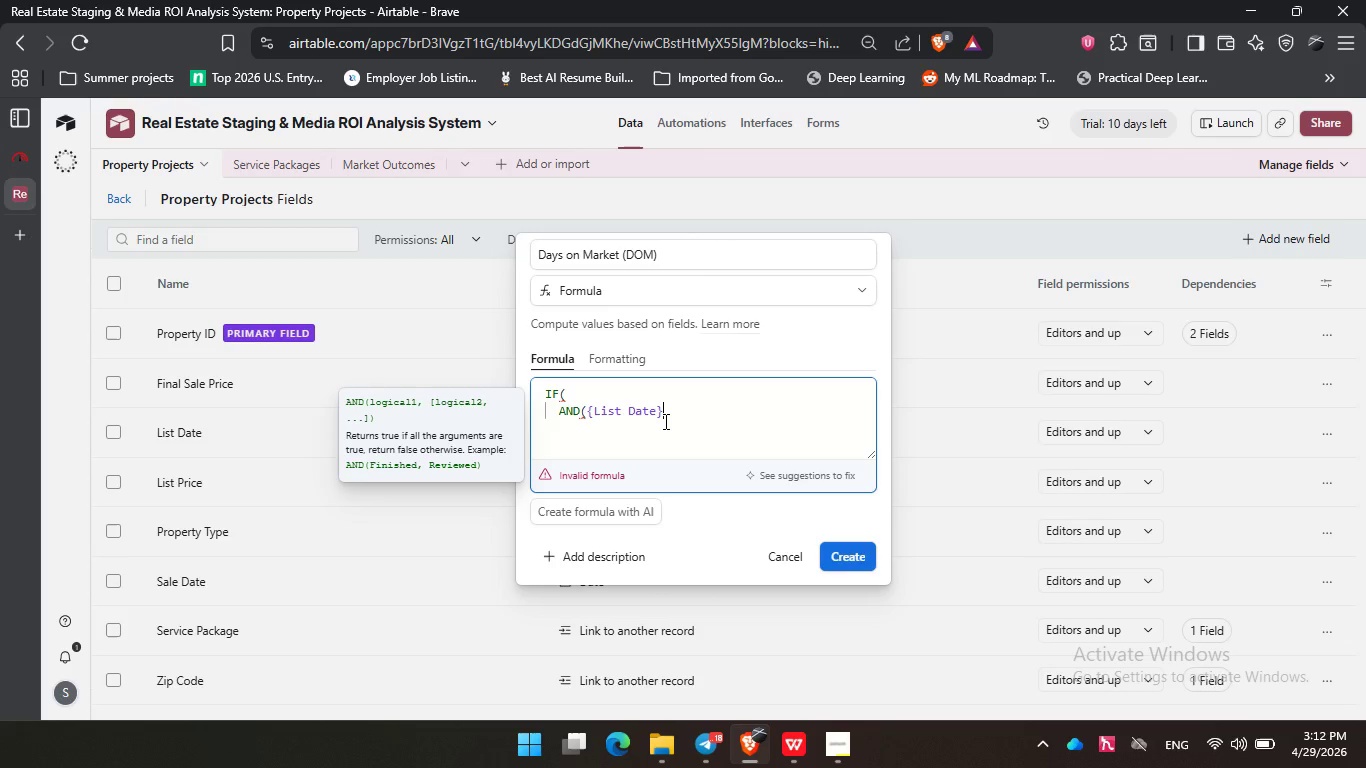 
key(Enter)
 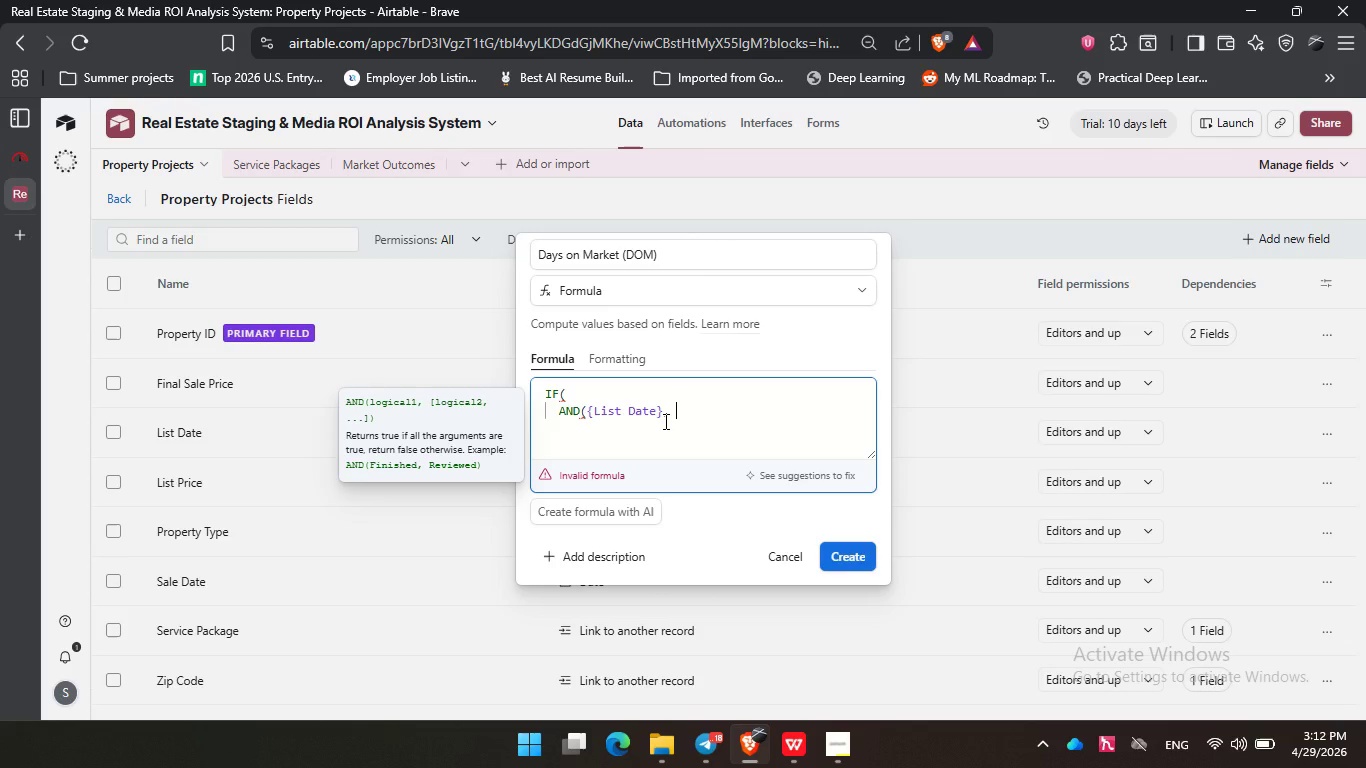 
type(, sal)
 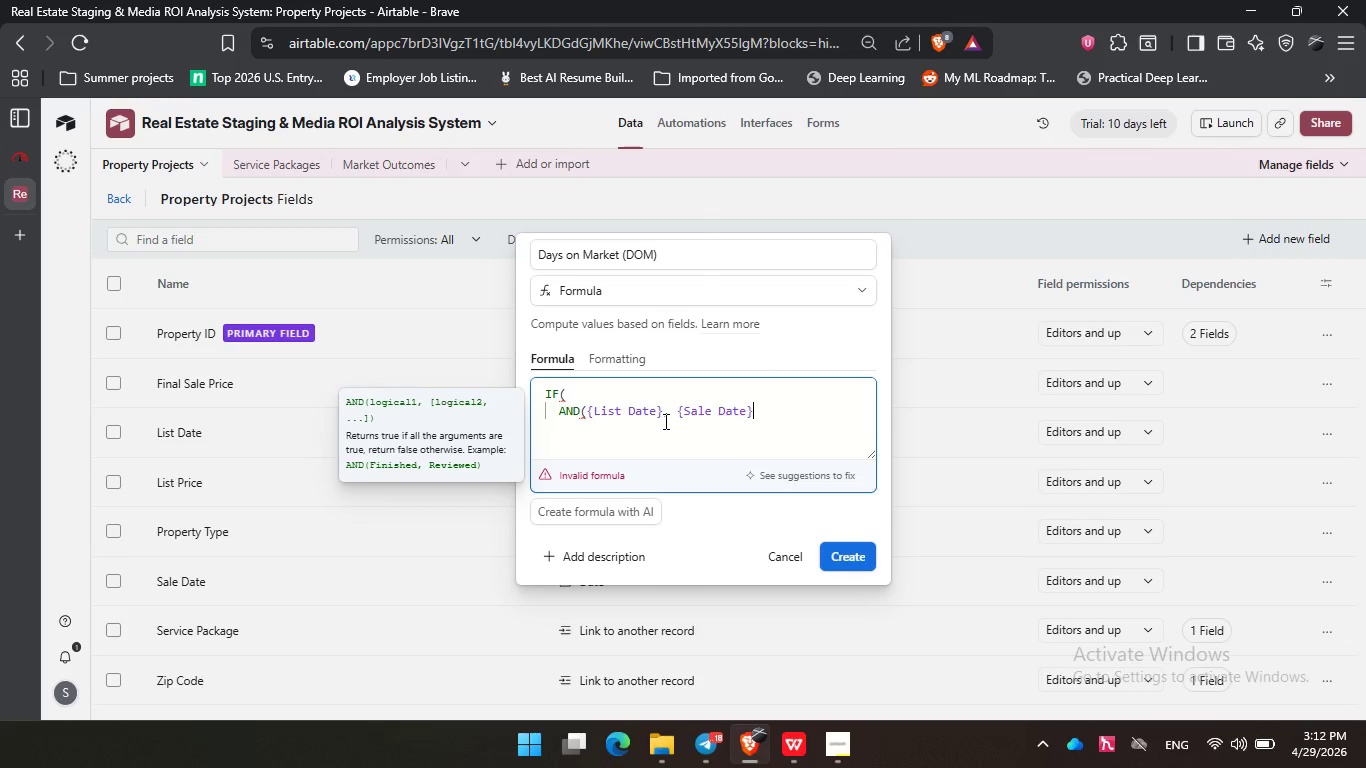 
key(Enter)
 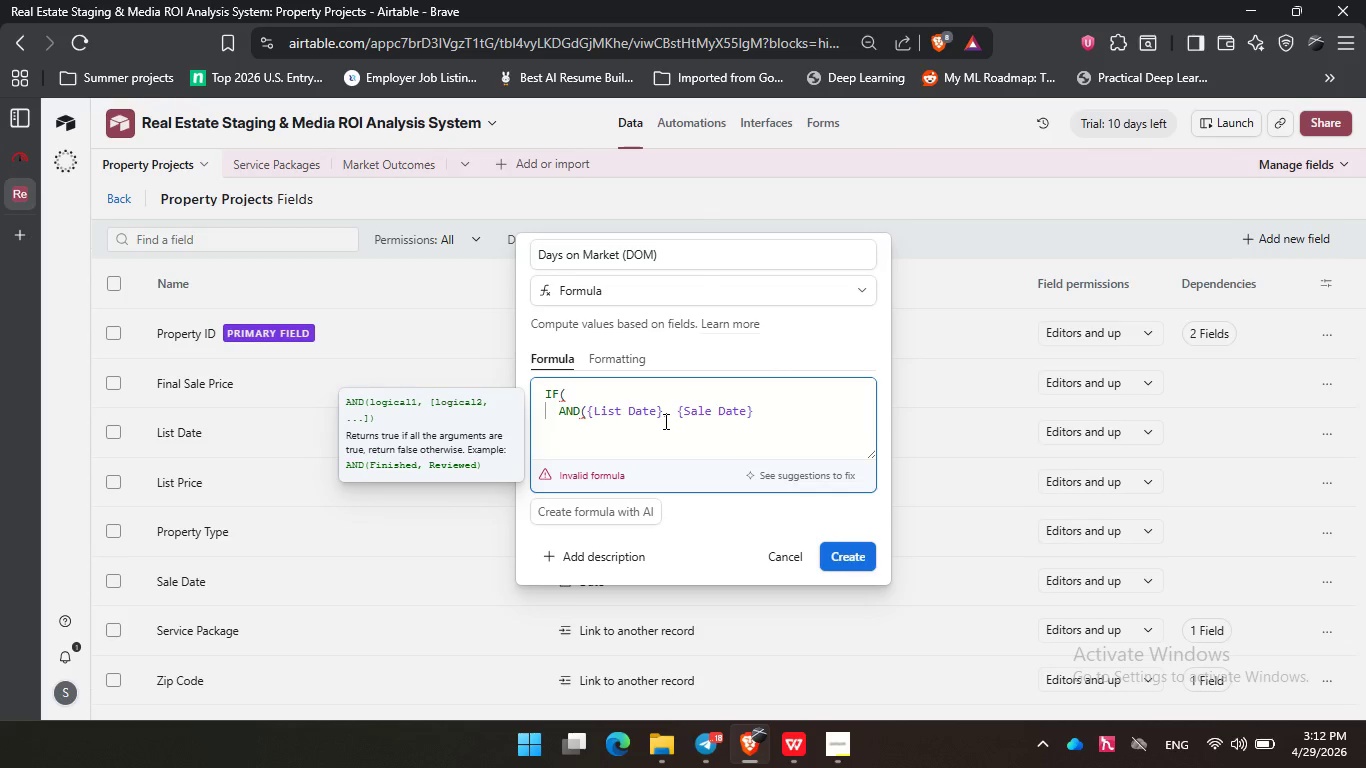 
key(Shift+0)
 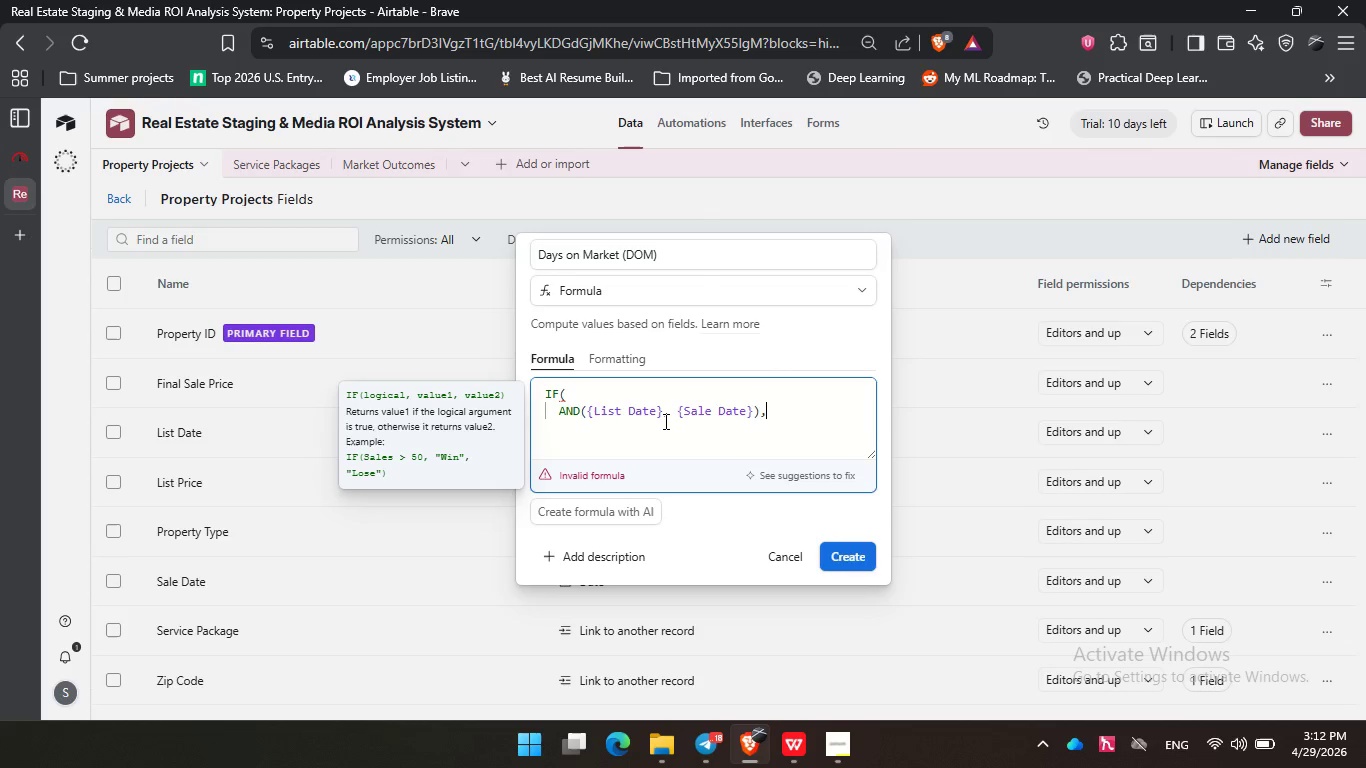 
key(Comma)
 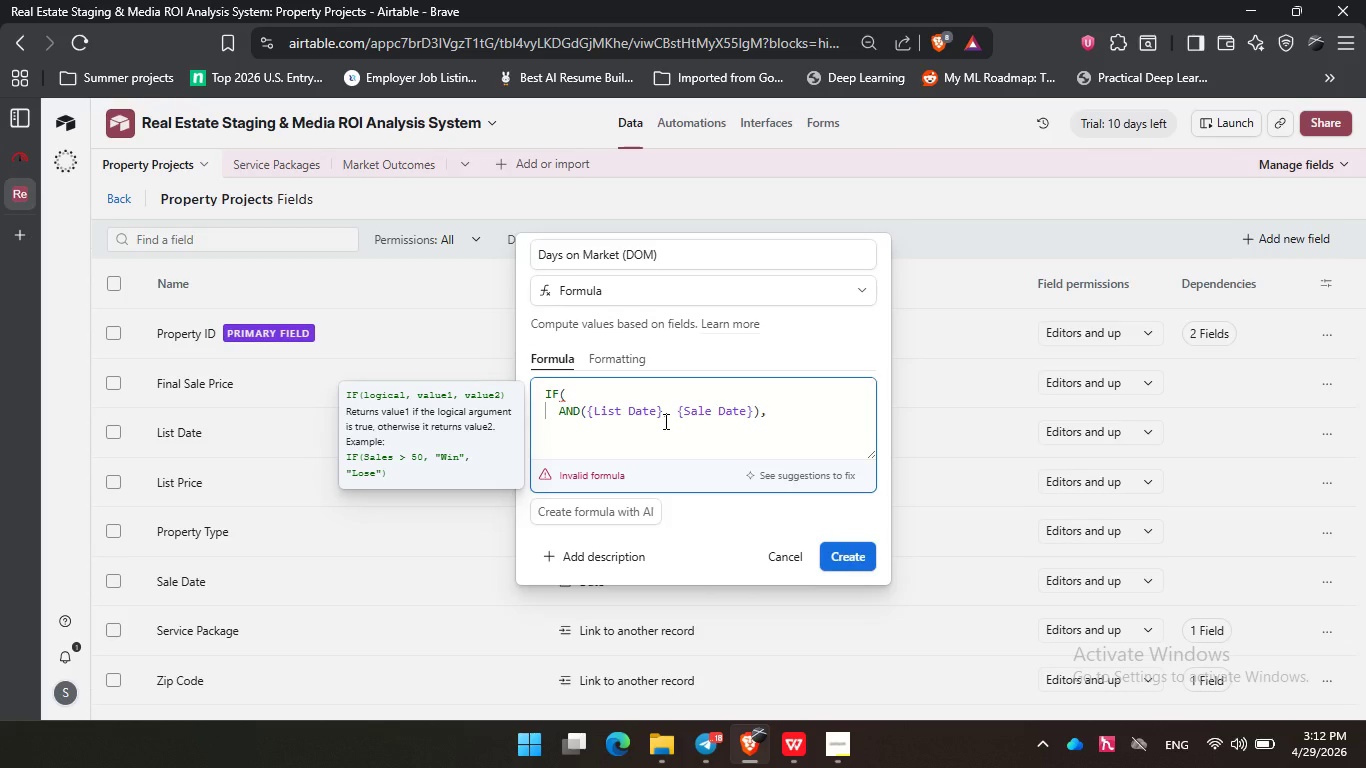 
key(Enter)
 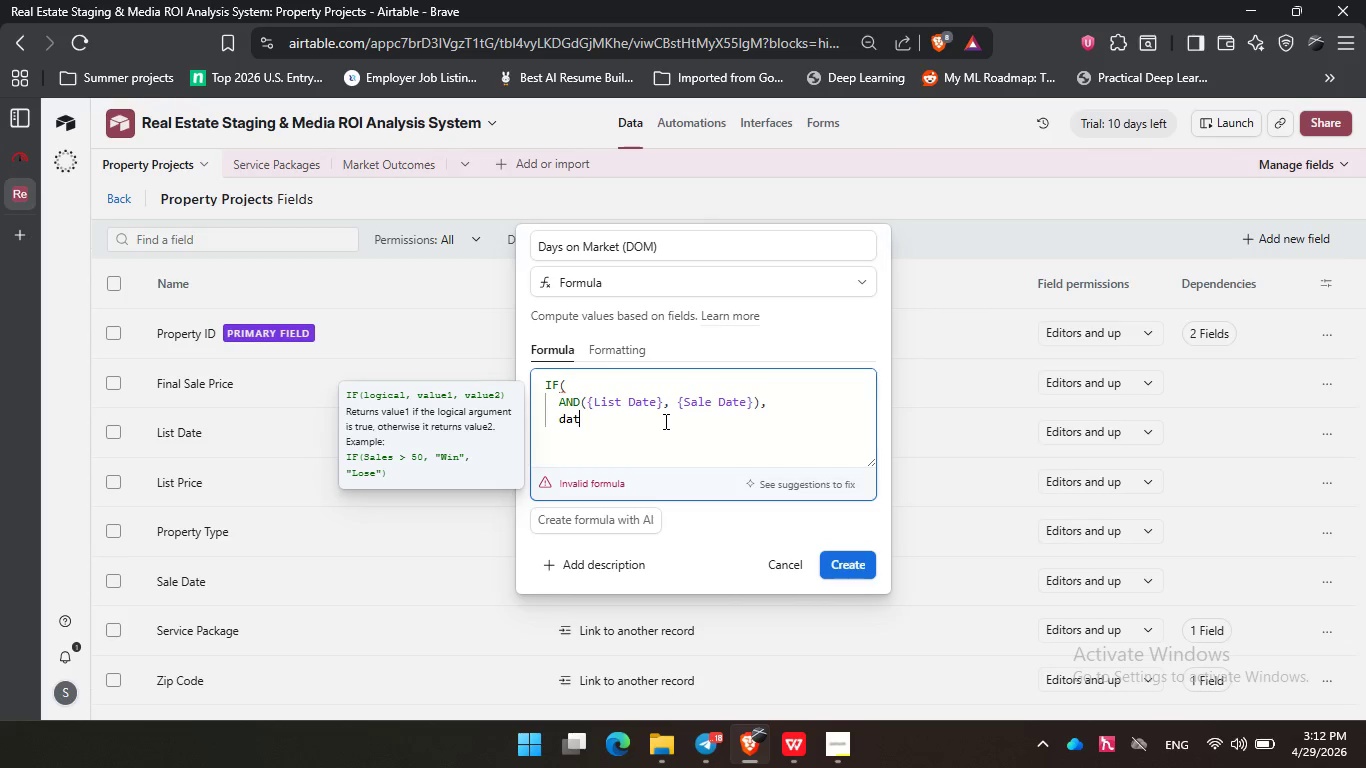 
type(dateti)
 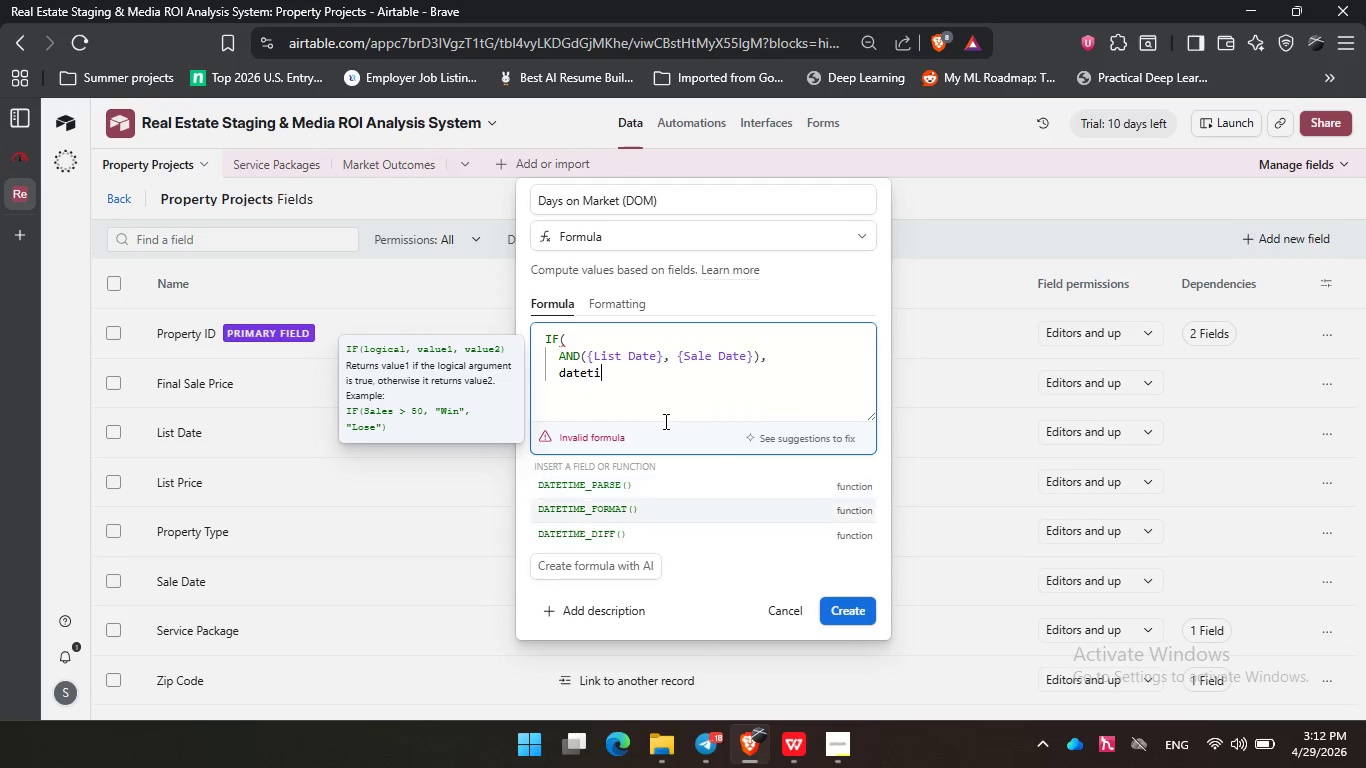 
key(ArrowDown)
 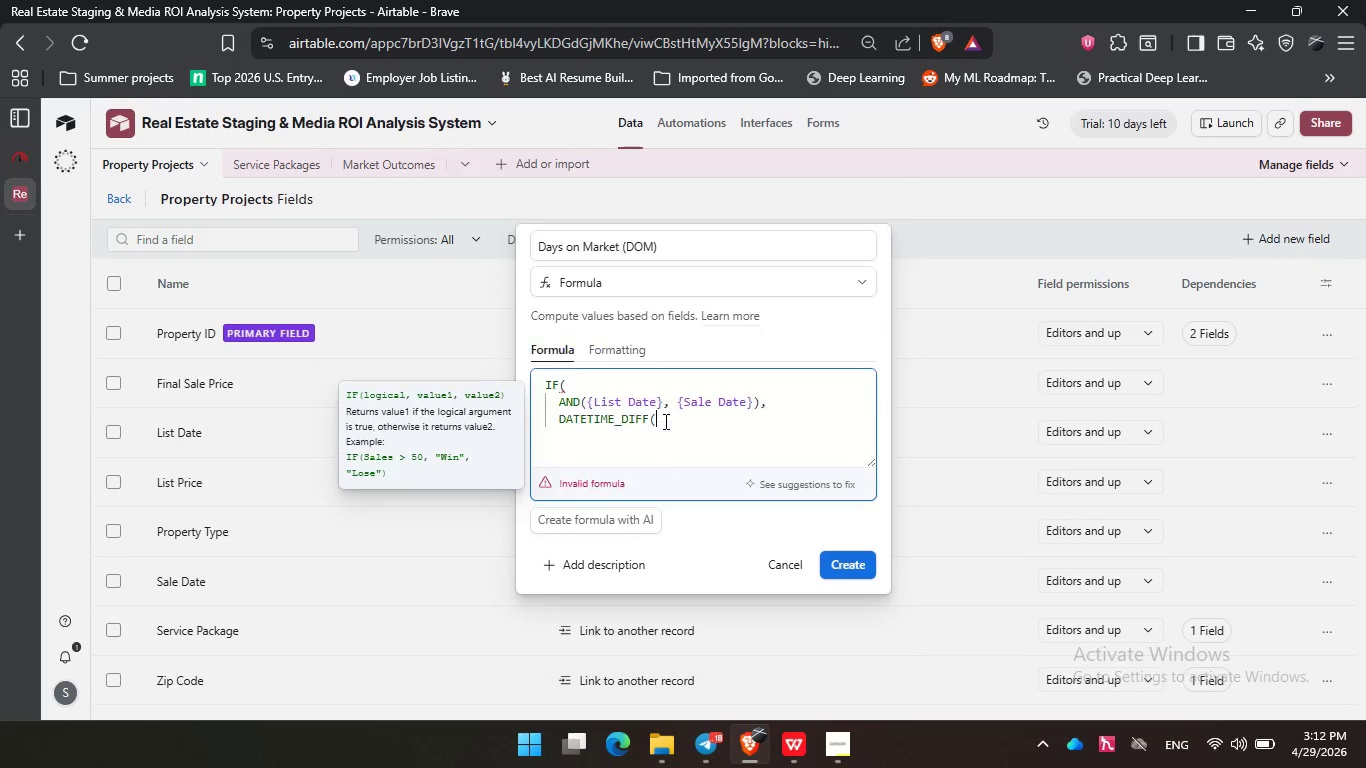 
key(ArrowDown)
 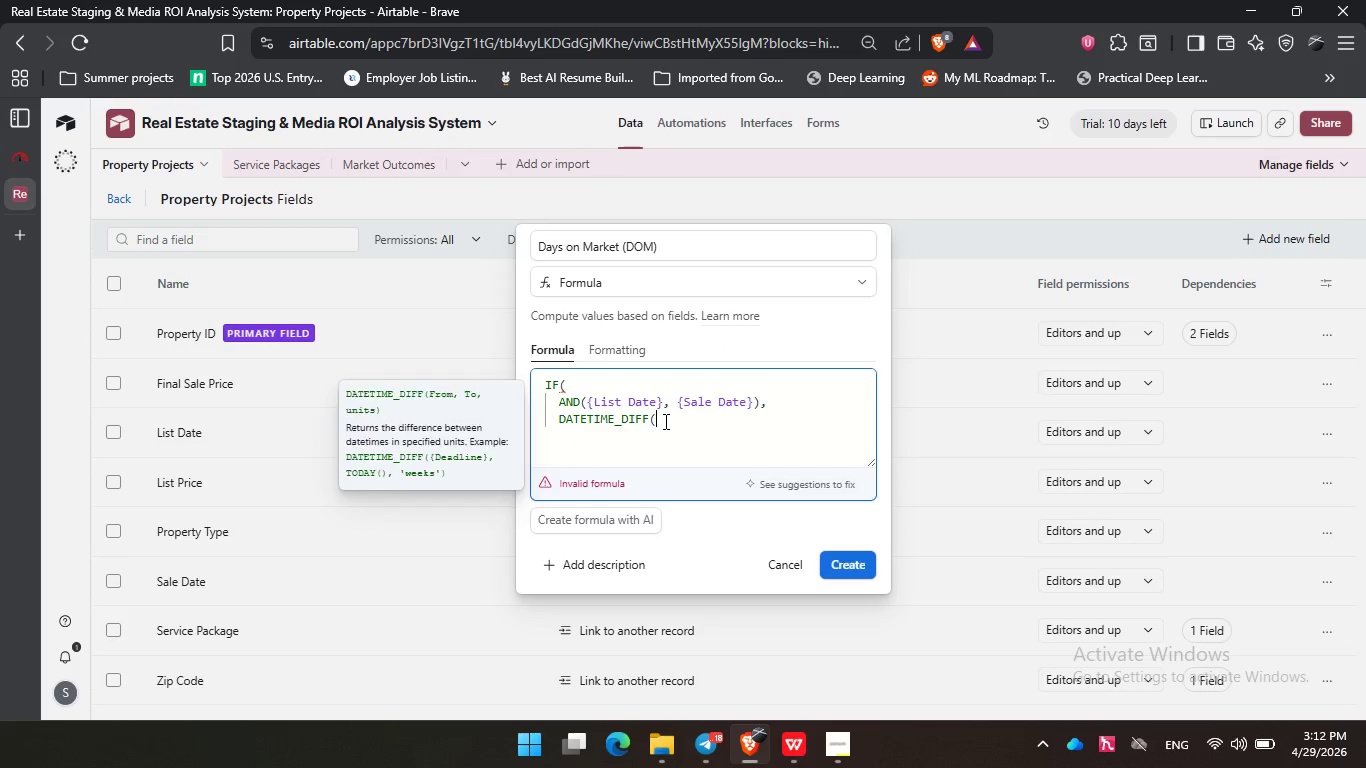 
key(Enter)
 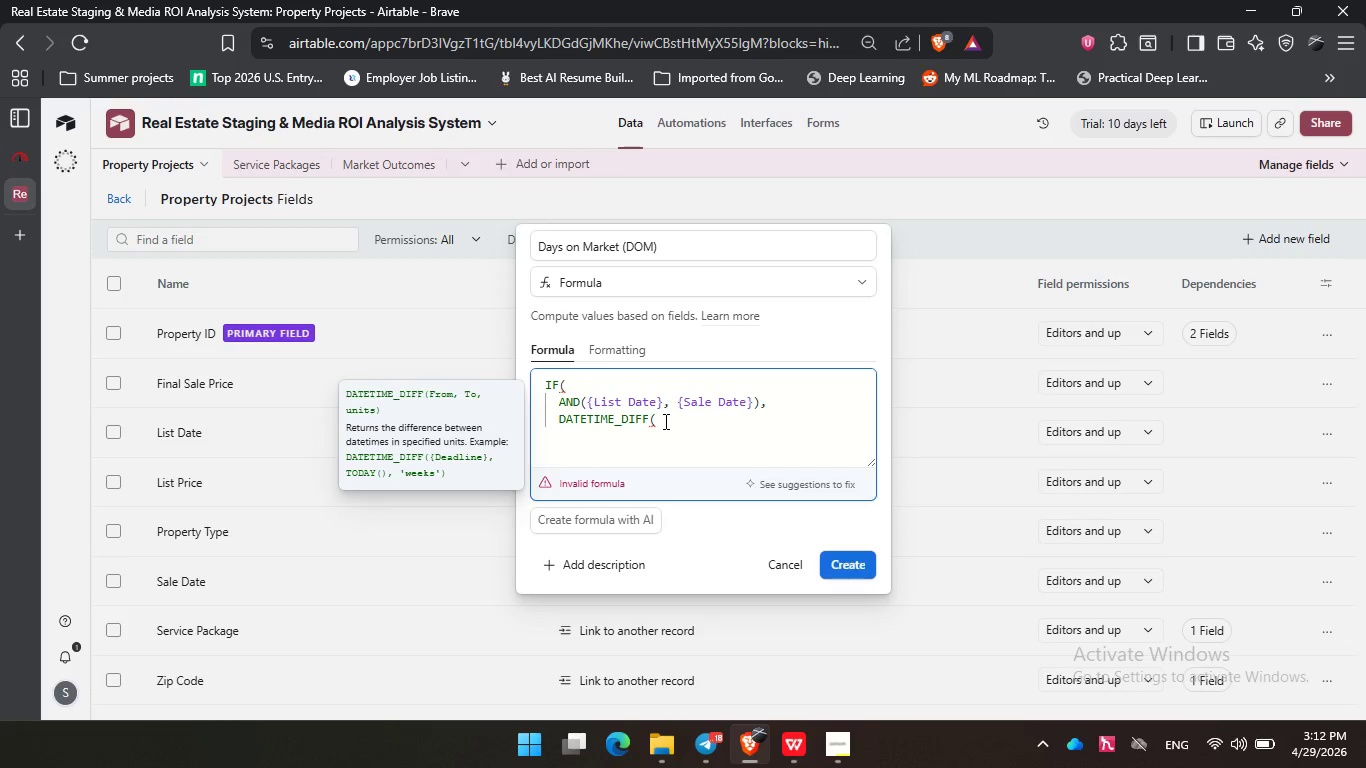 
type(sal)
 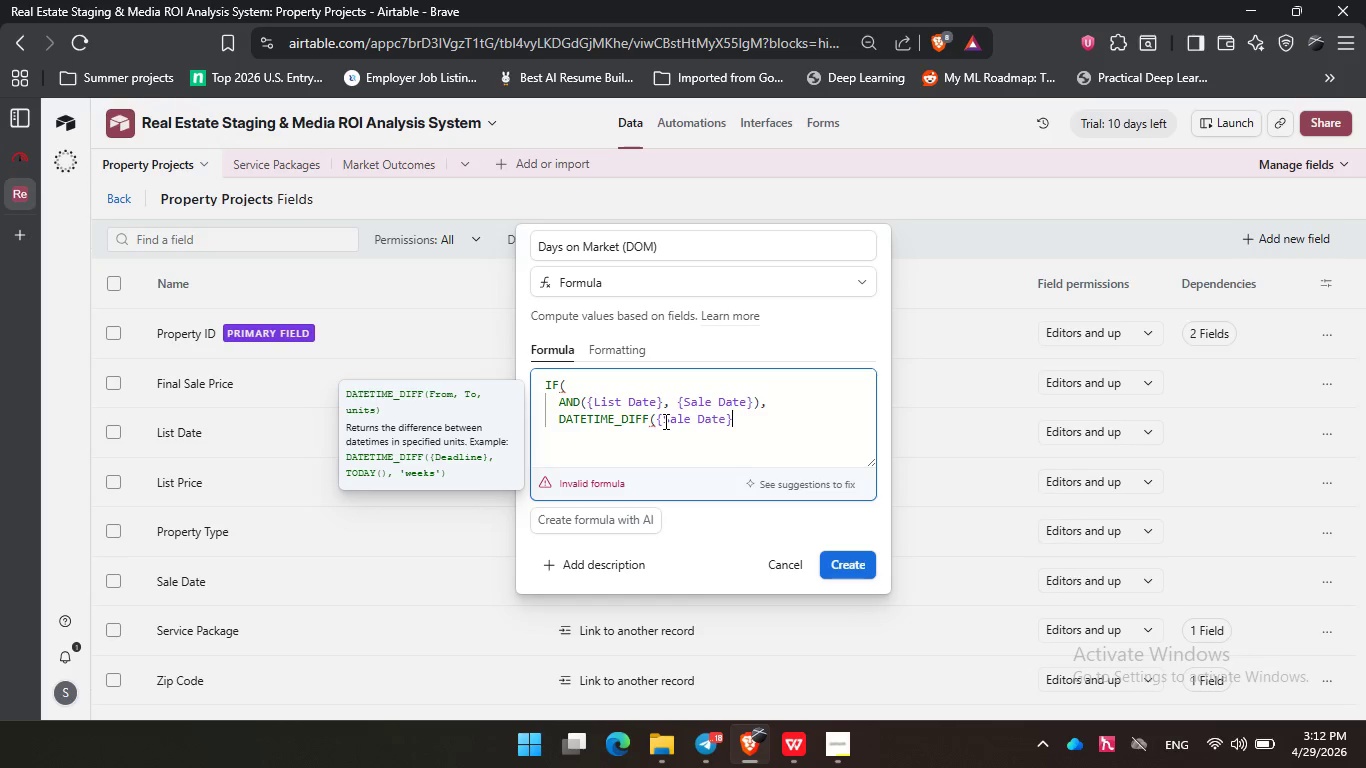 
key(Enter)
 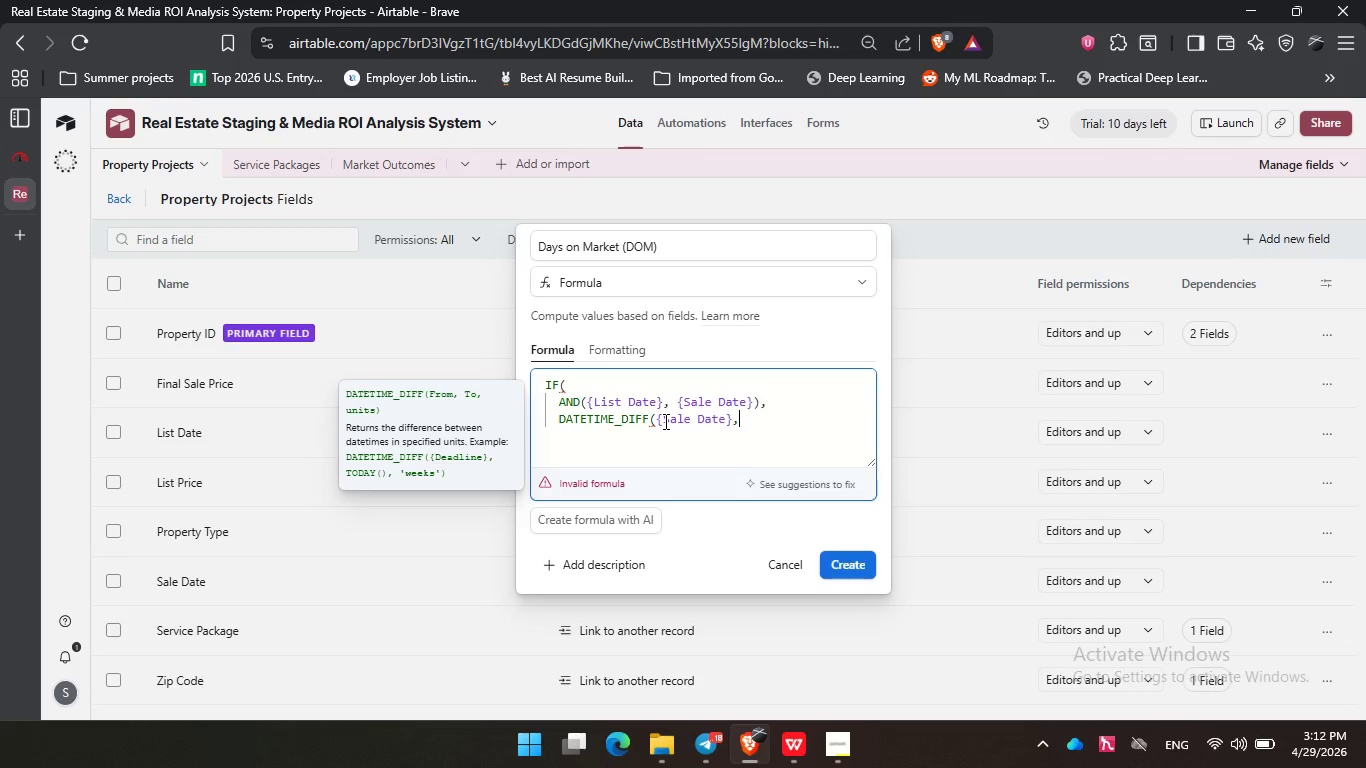 
type(, list)
 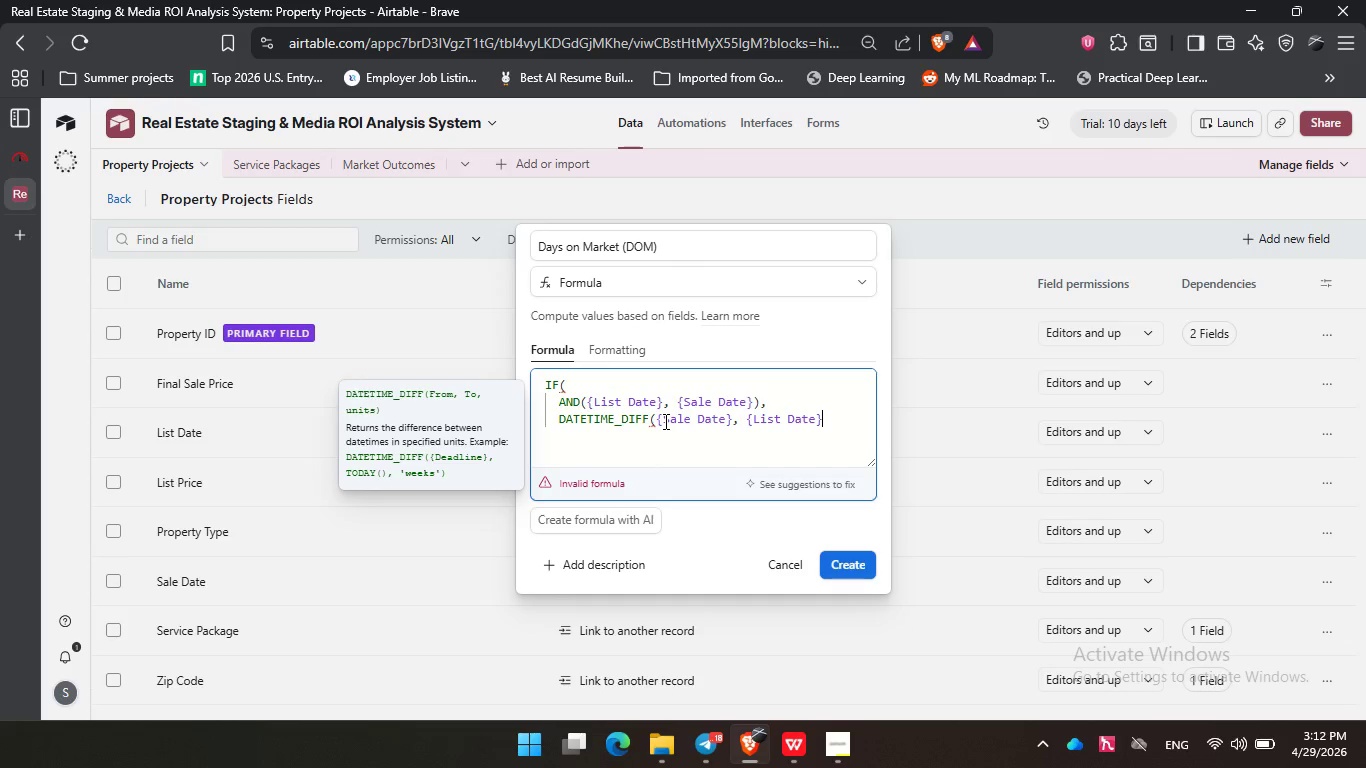 
key(Enter)
 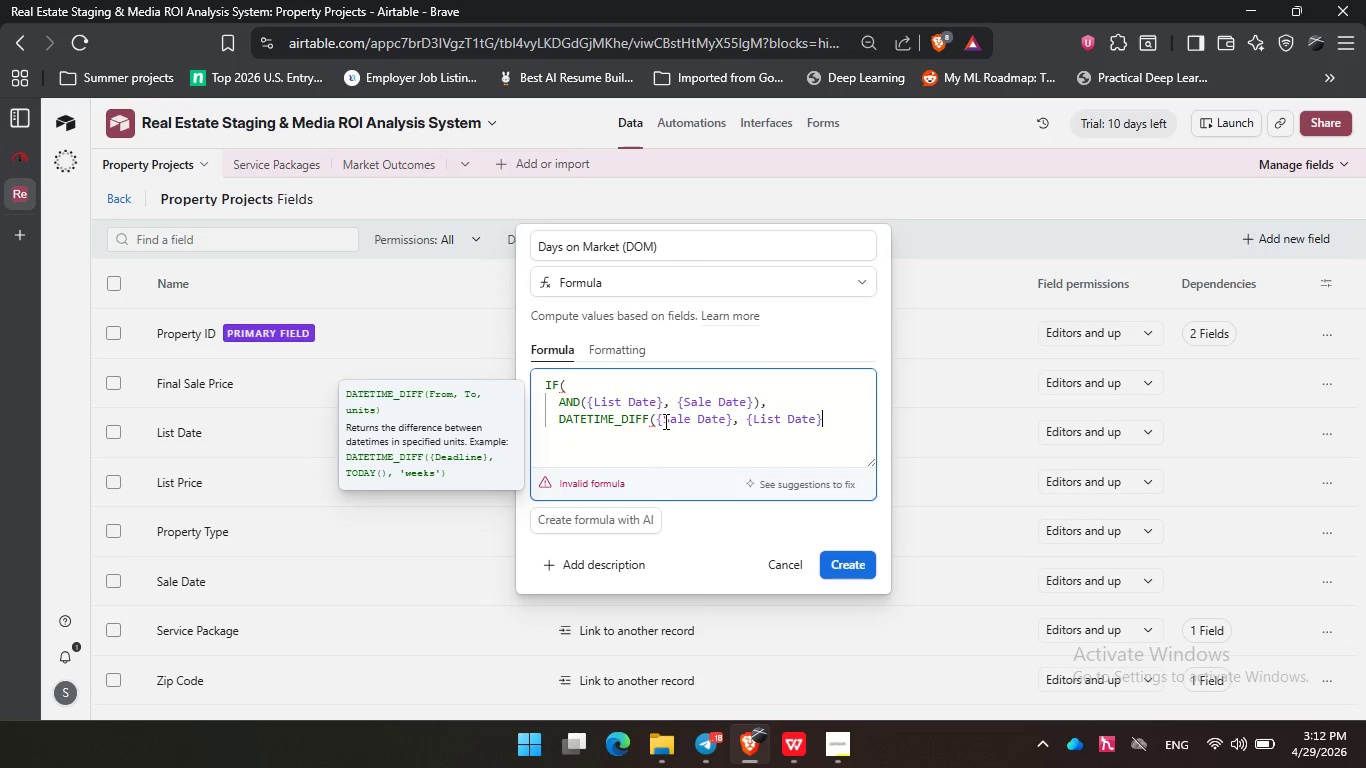 
type(, 'dat)
key(Backspace)
type(ys)
 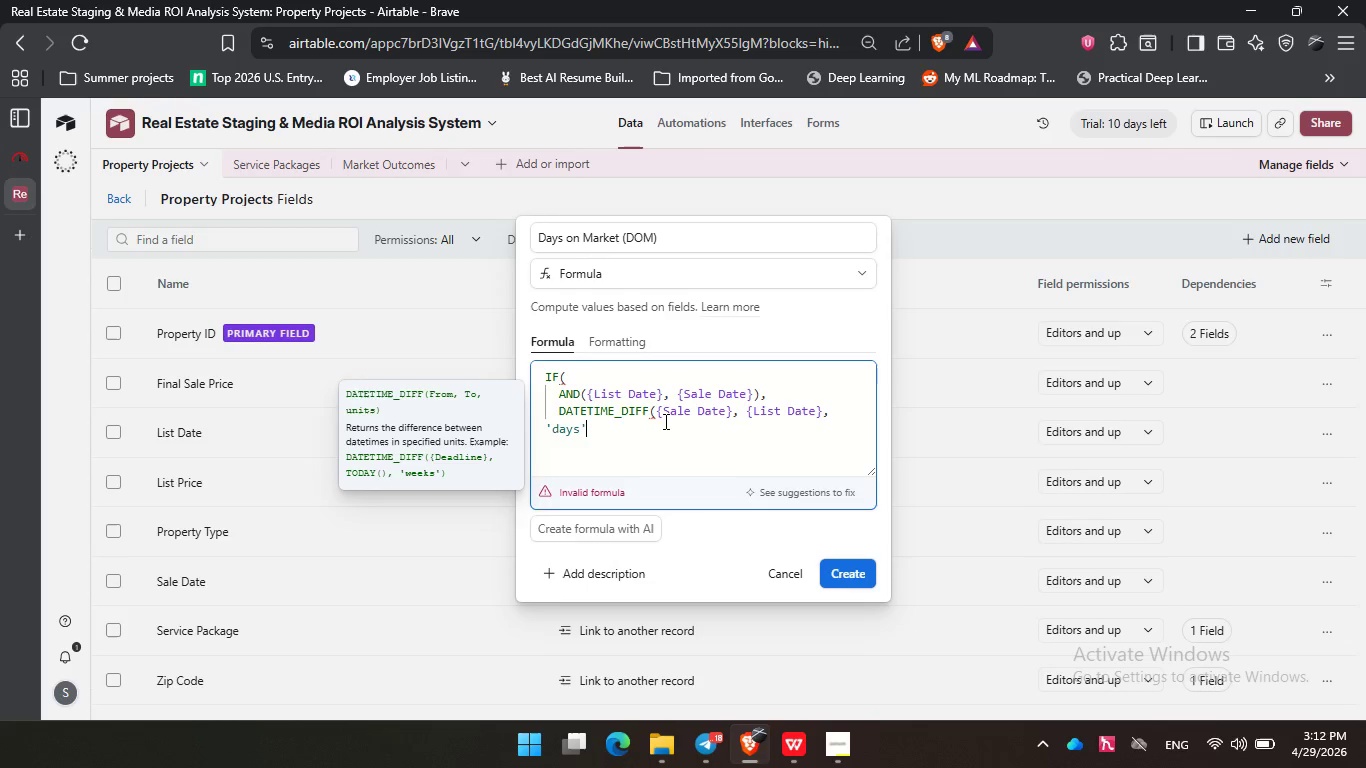 
key(ArrowRight)
 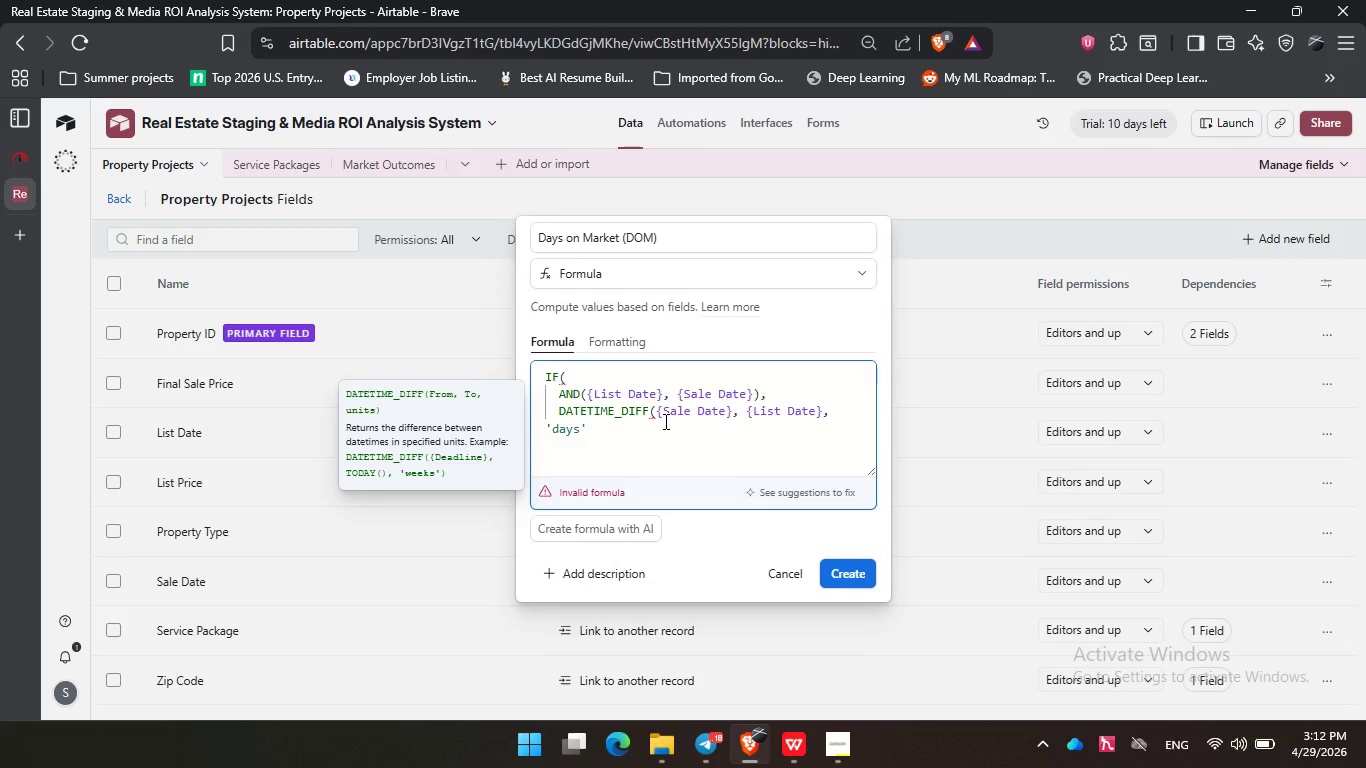 
type()))
 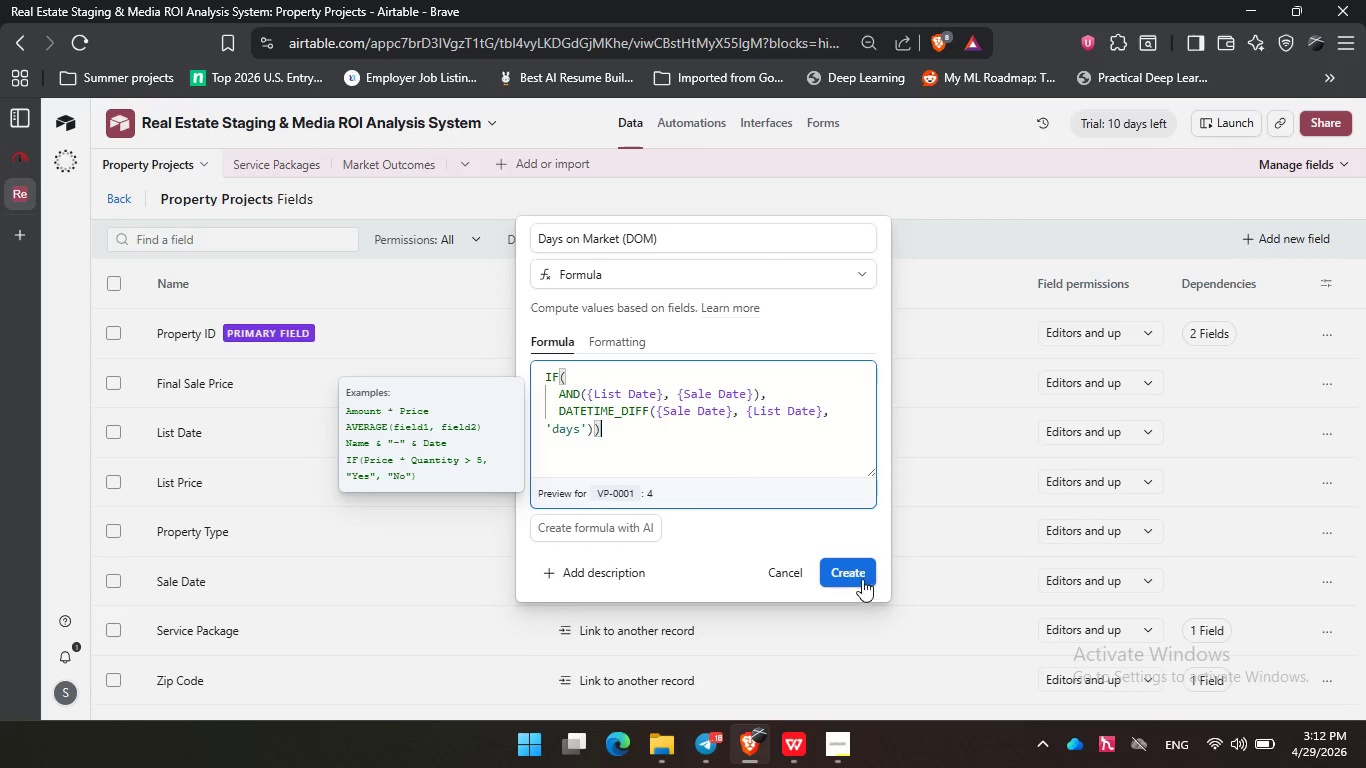 
left_click([862, 574])
 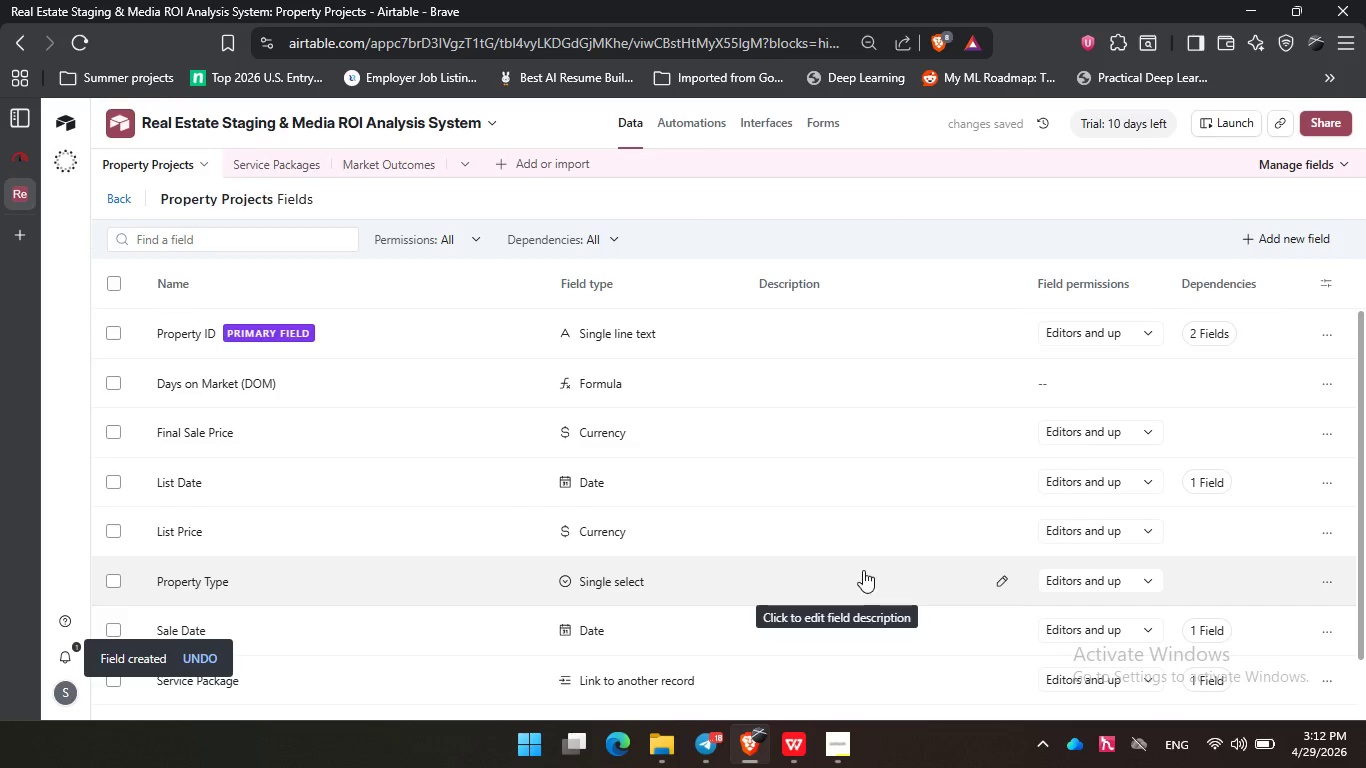 
wait(5.53)
 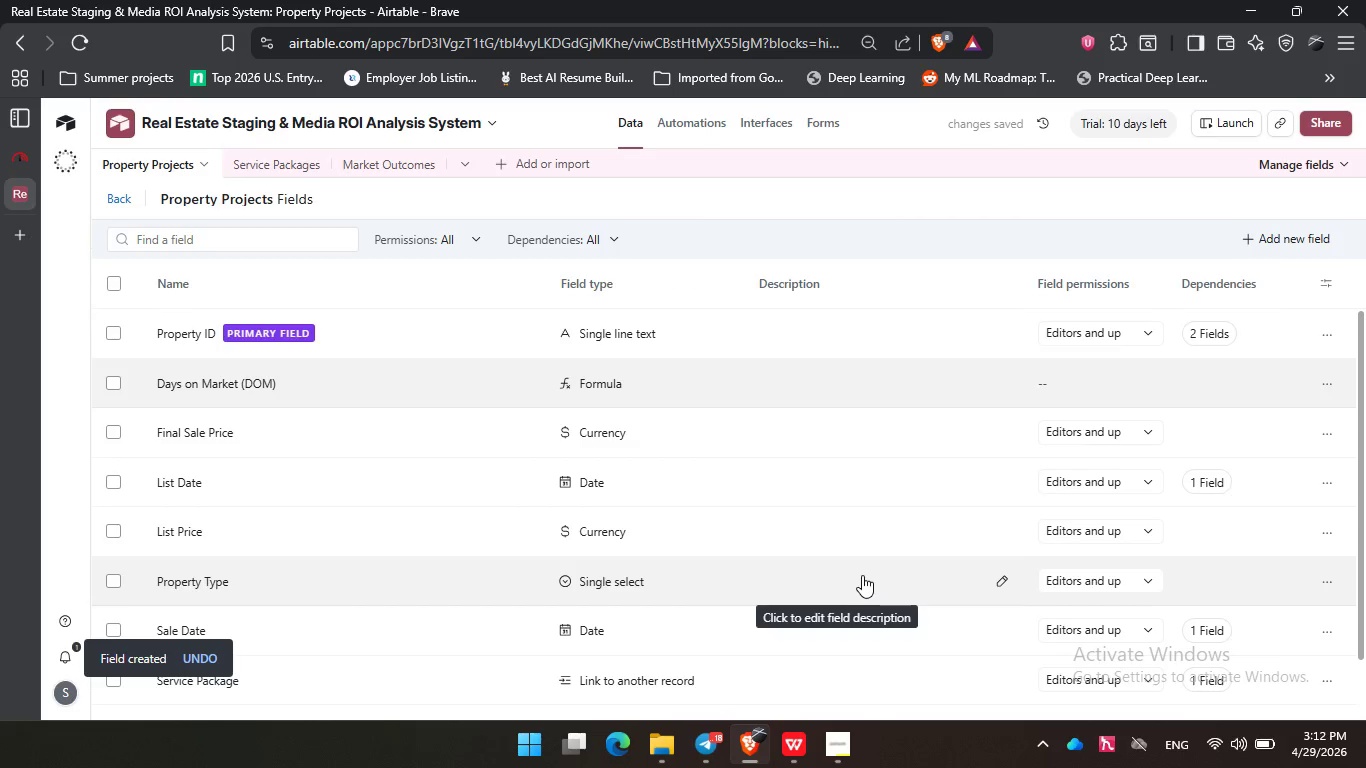 
left_click([1292, 234])
 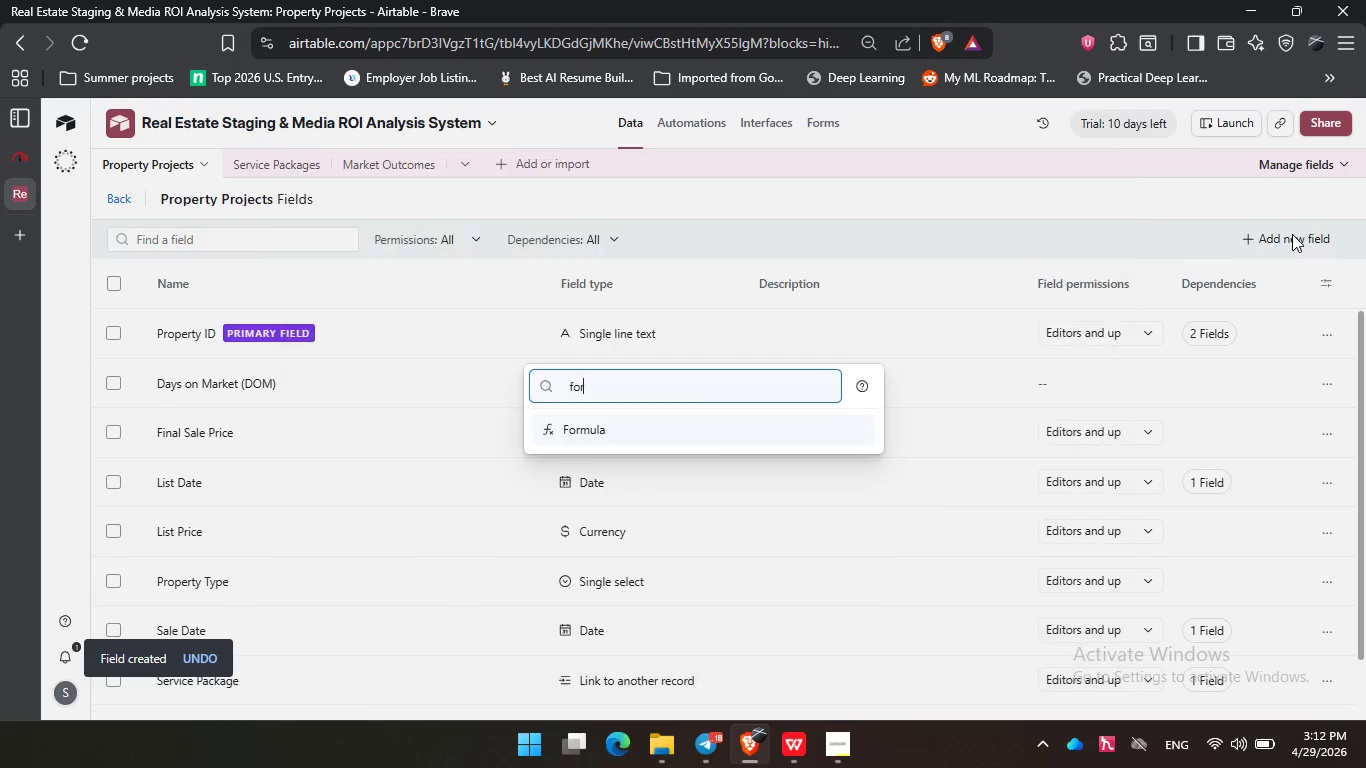 
type(for)
 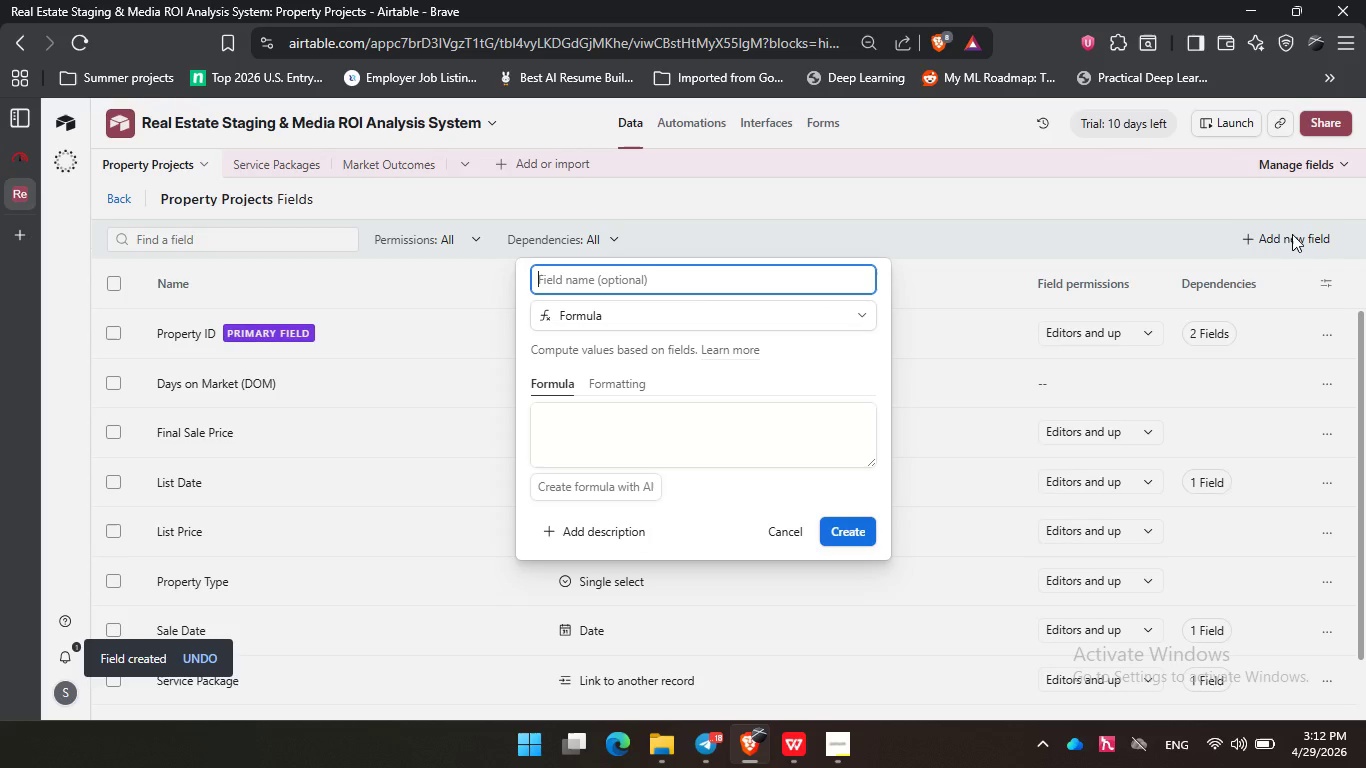 
key(Enter)
 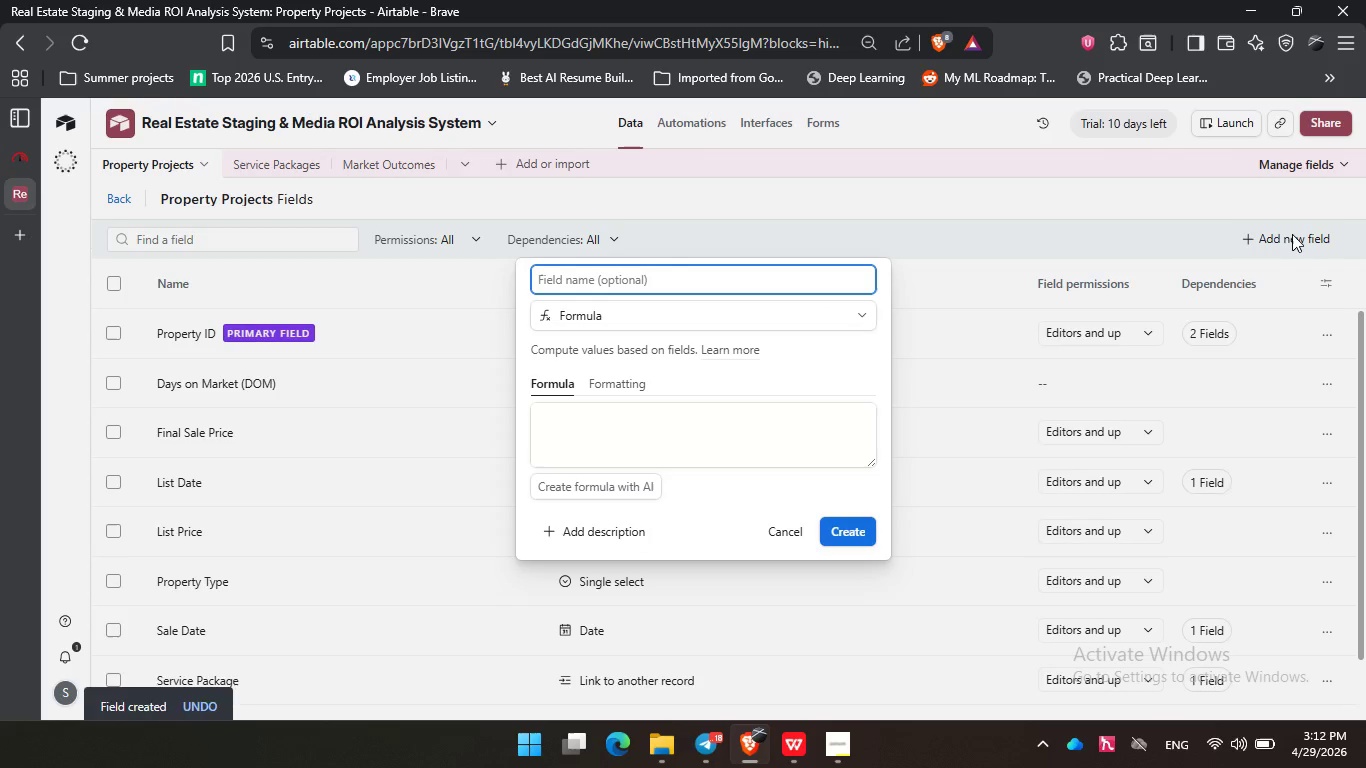 
type(Sale-to0)
key(Backspace)
type(-List Ratio)
 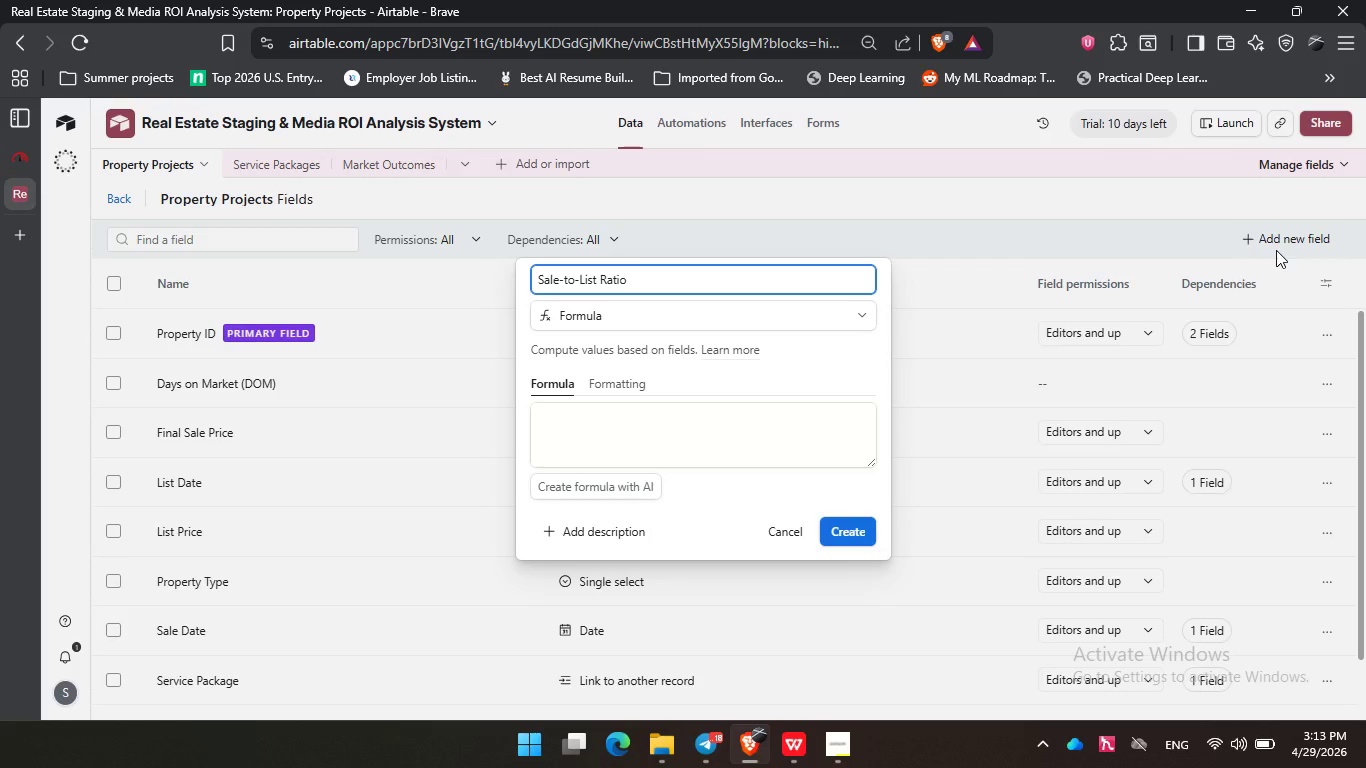 
left_click([765, 435])
 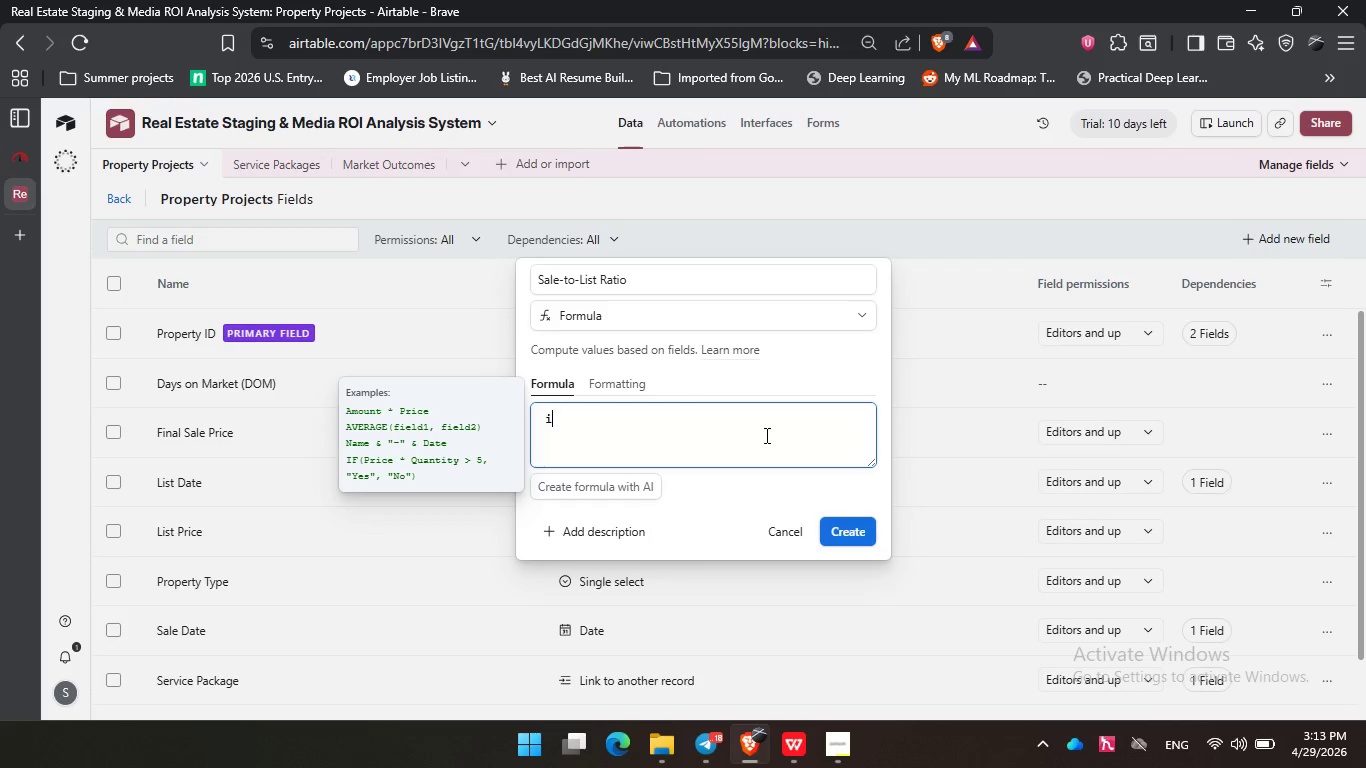 
type(if)
 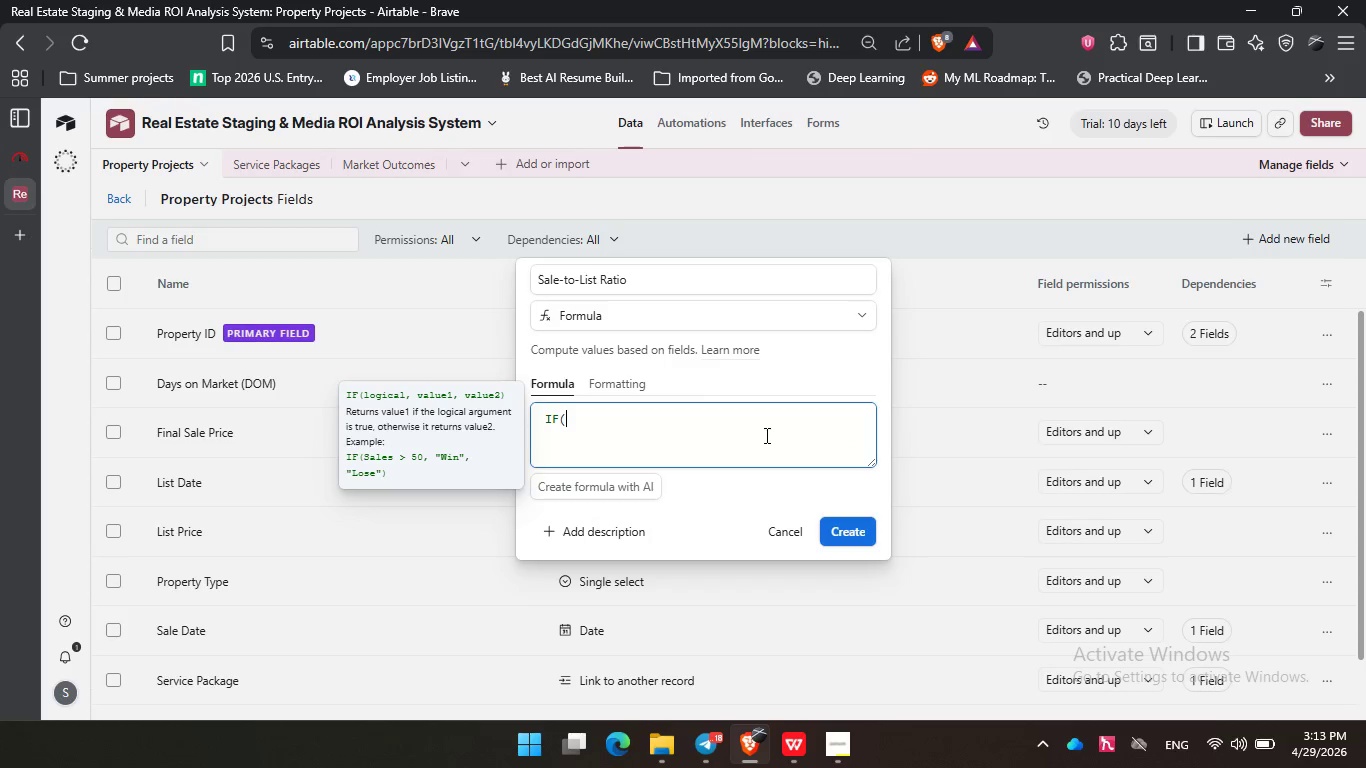 
key(Enter)
 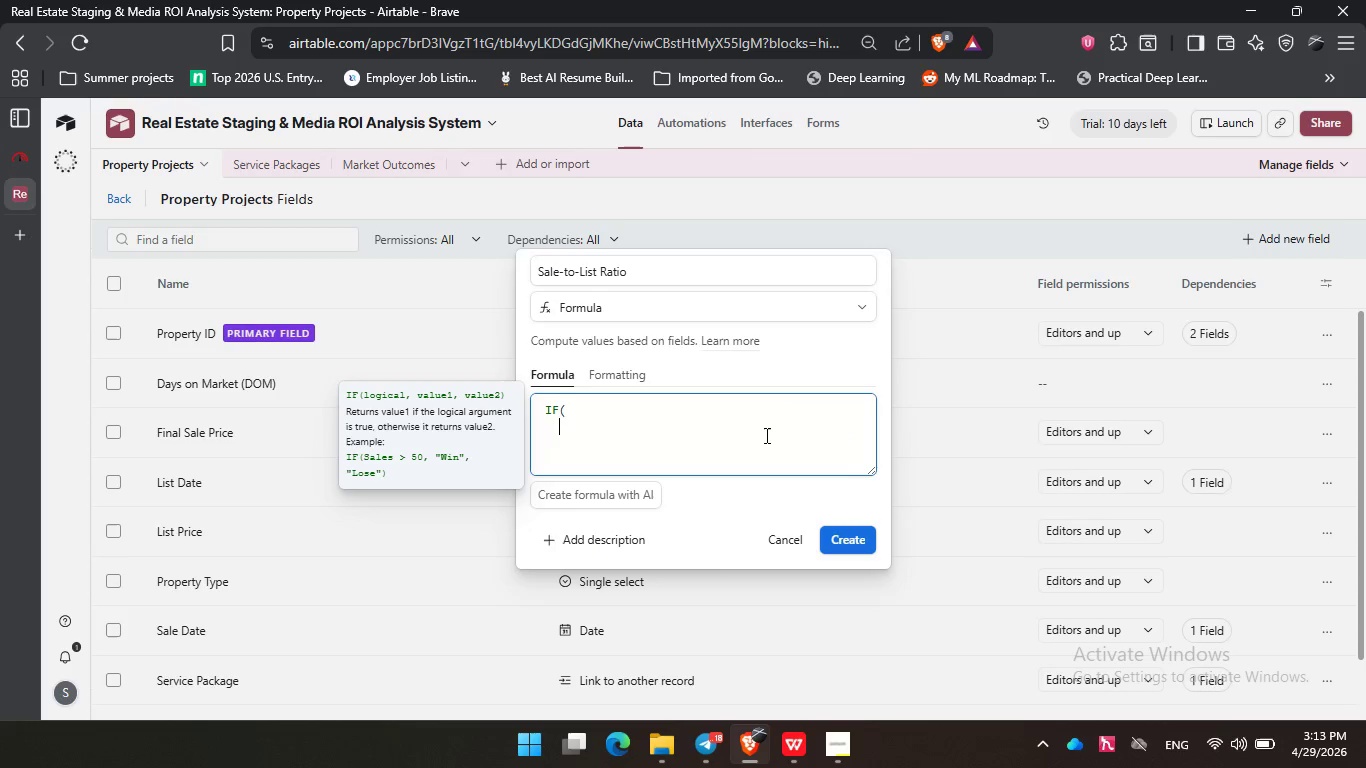 
key(Enter)
 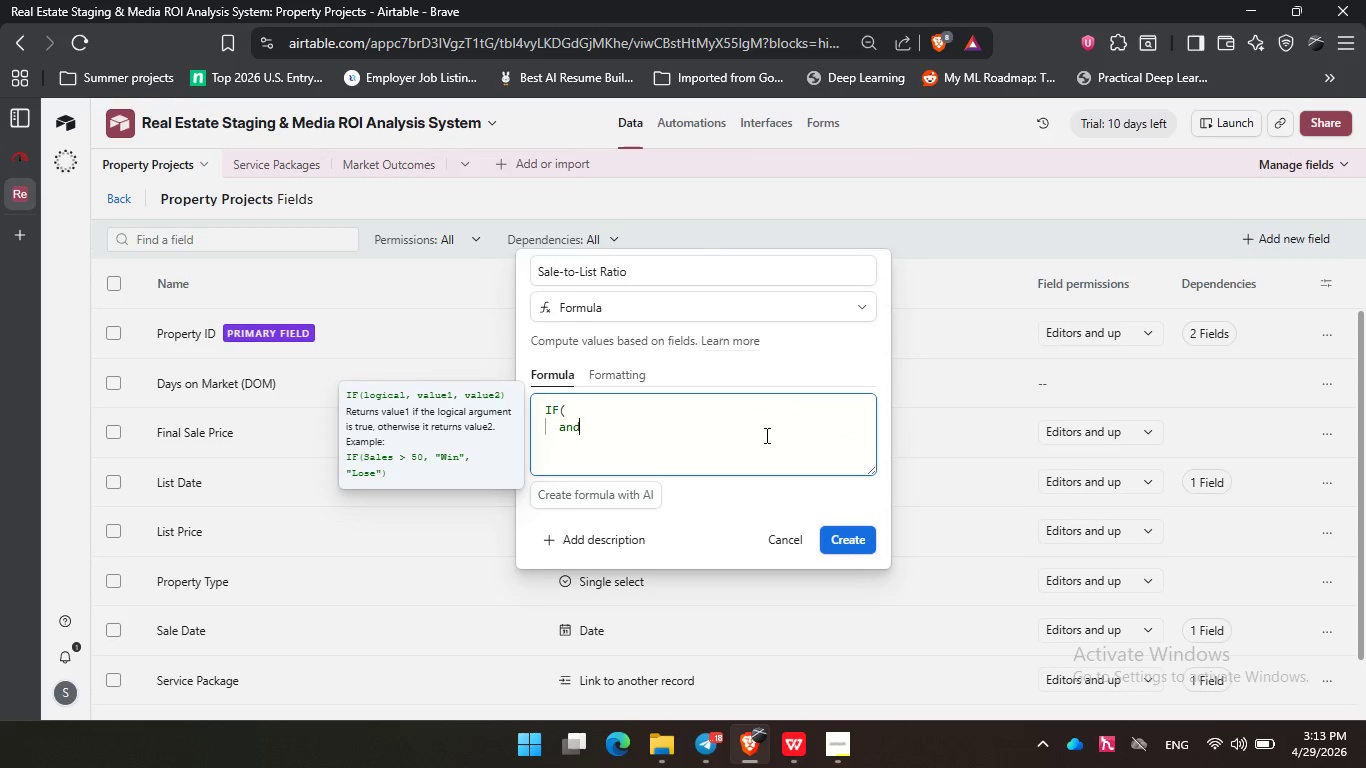 
type(and)
 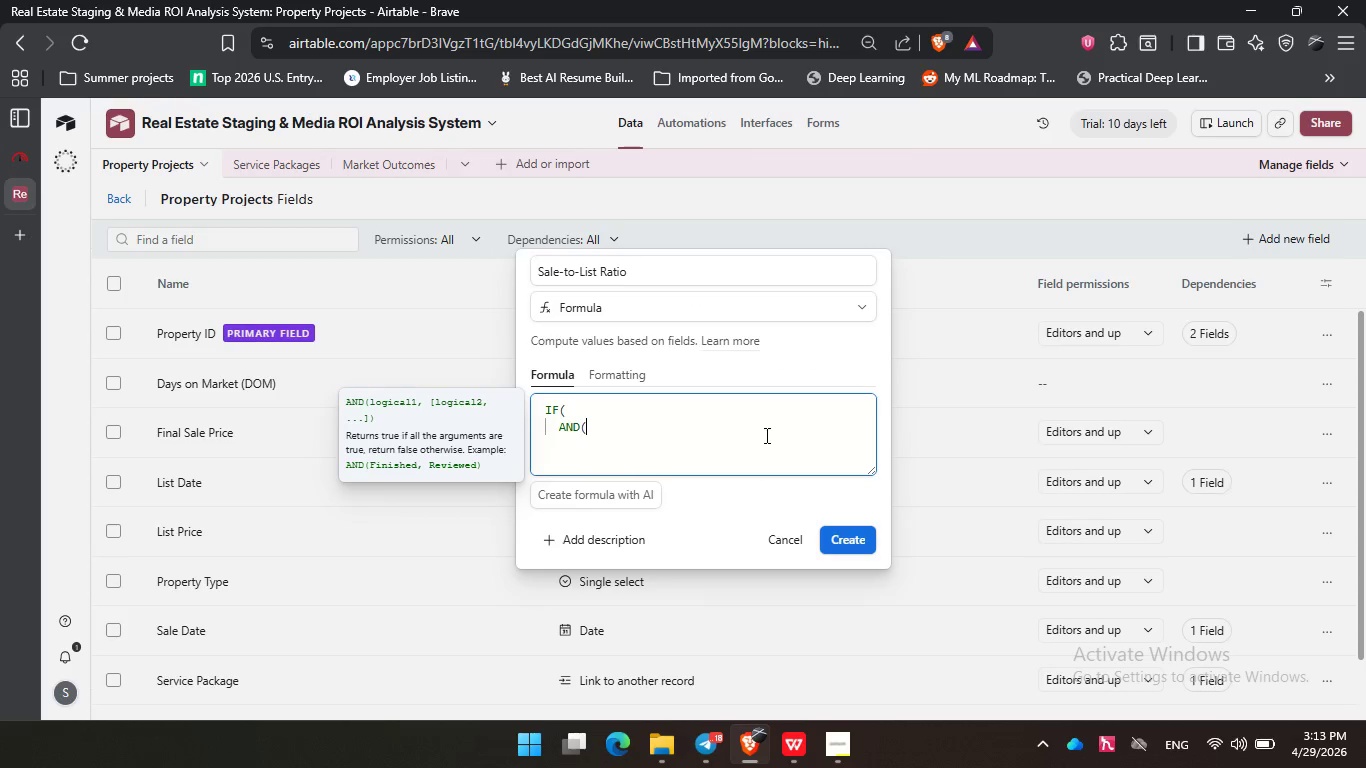 
key(Enter)
 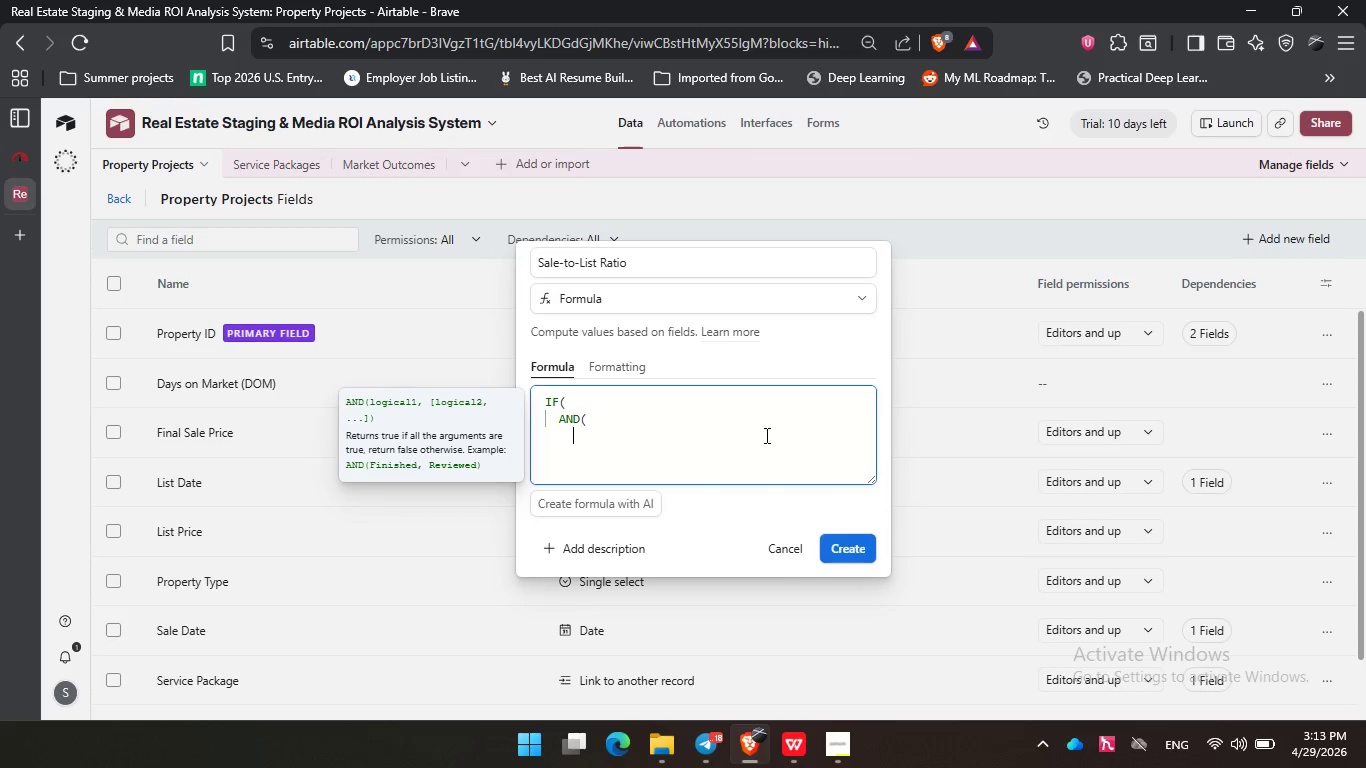 
key(Enter)
 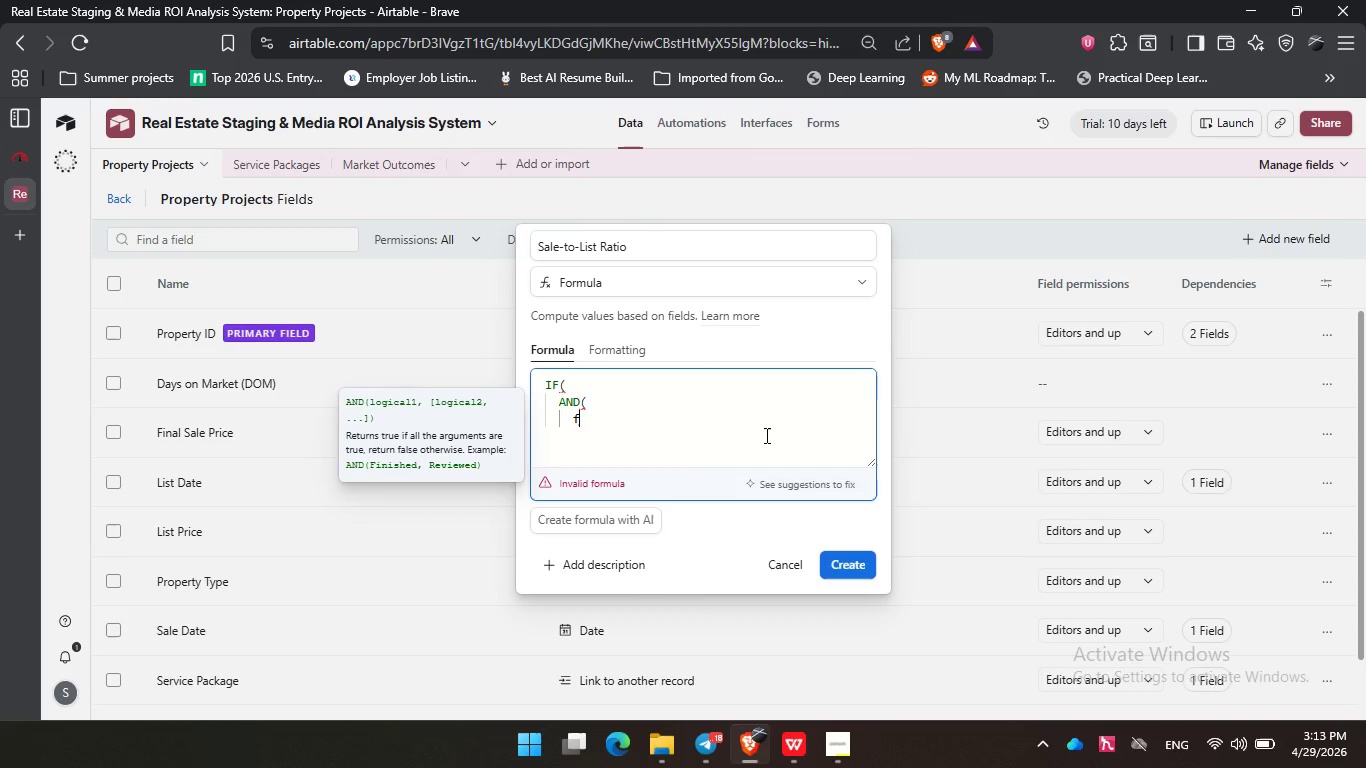 
type(fin)
 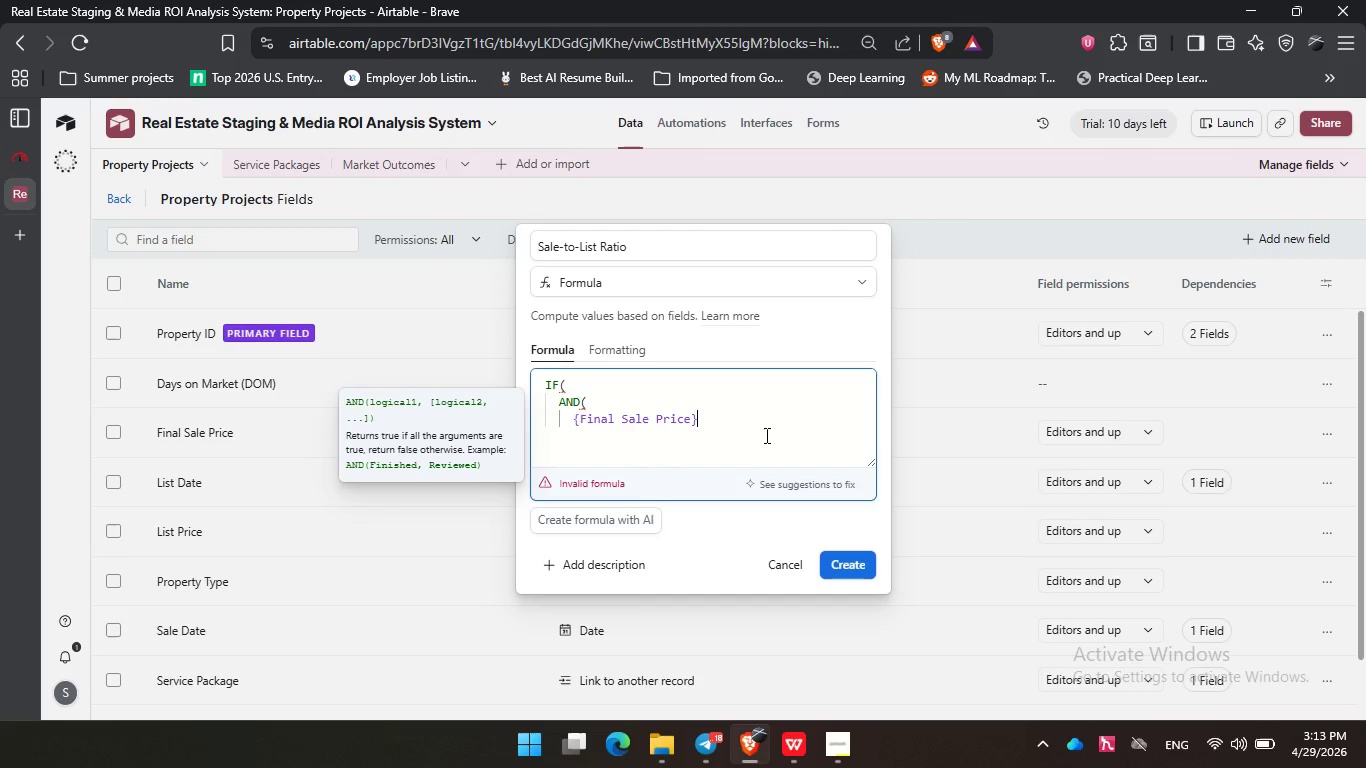 
key(Enter)
 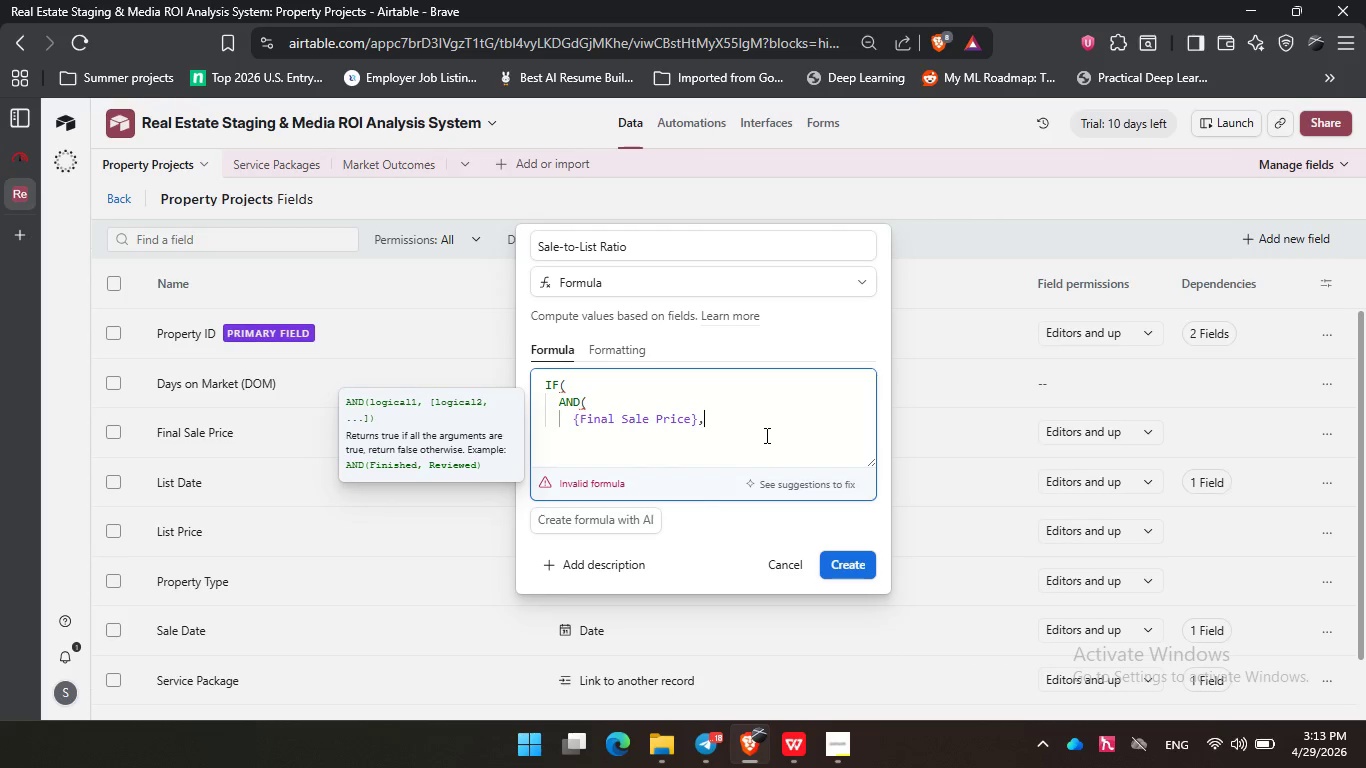 
type(, lis)
 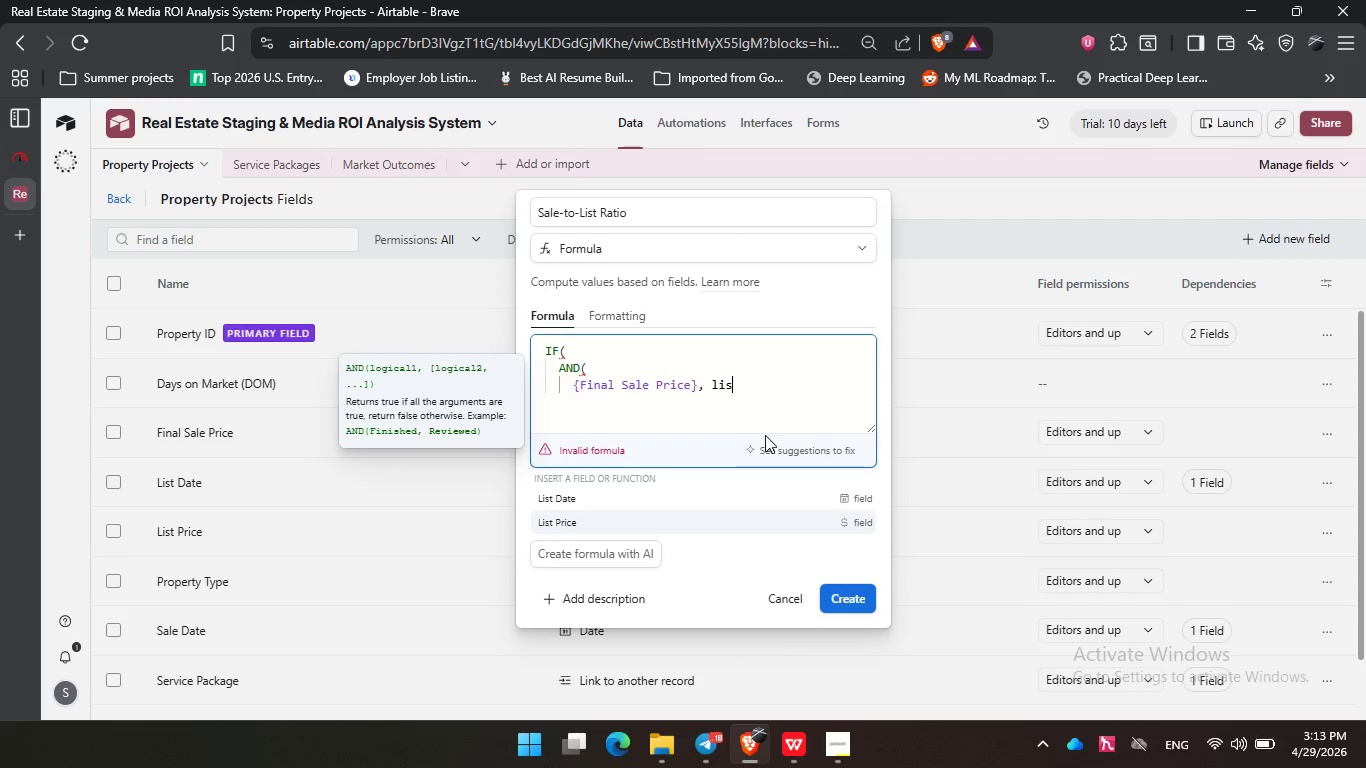 
key(ArrowDown)
 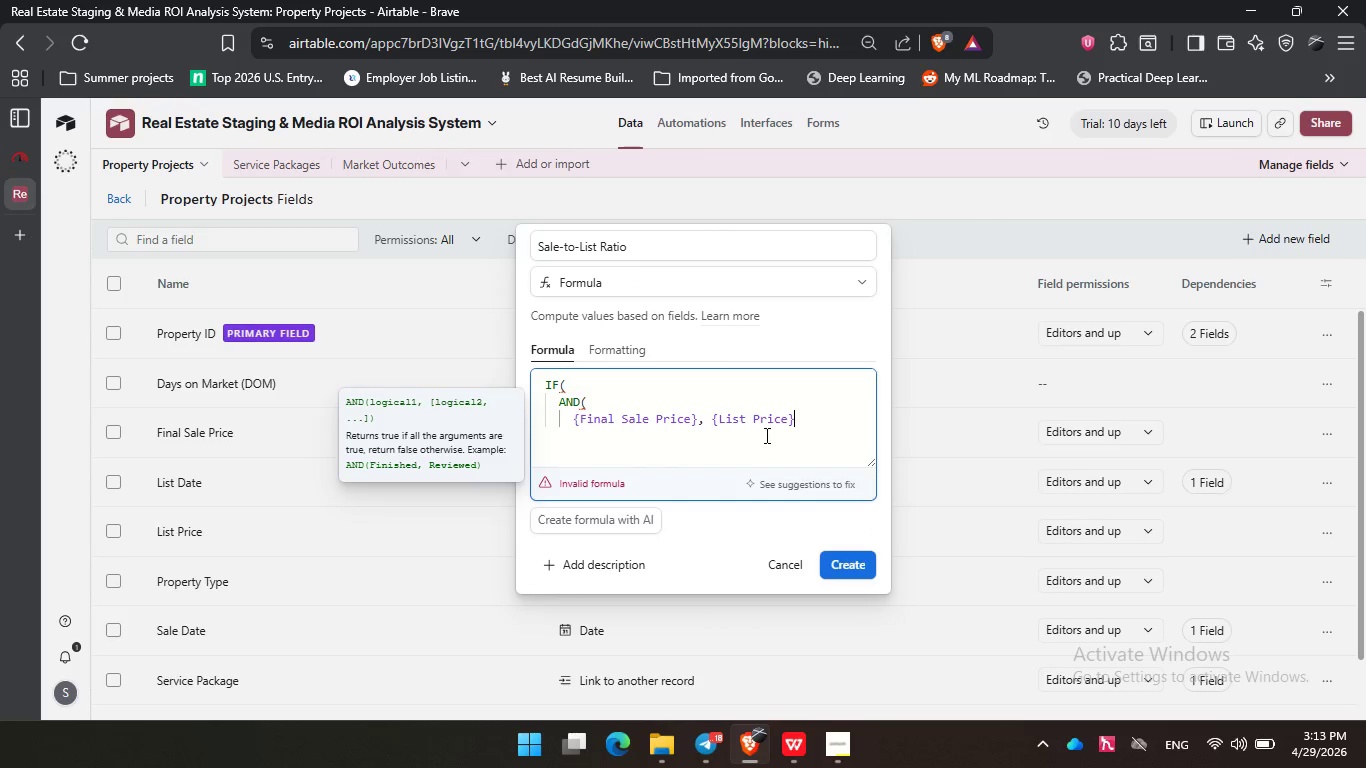 
key(Enter)
 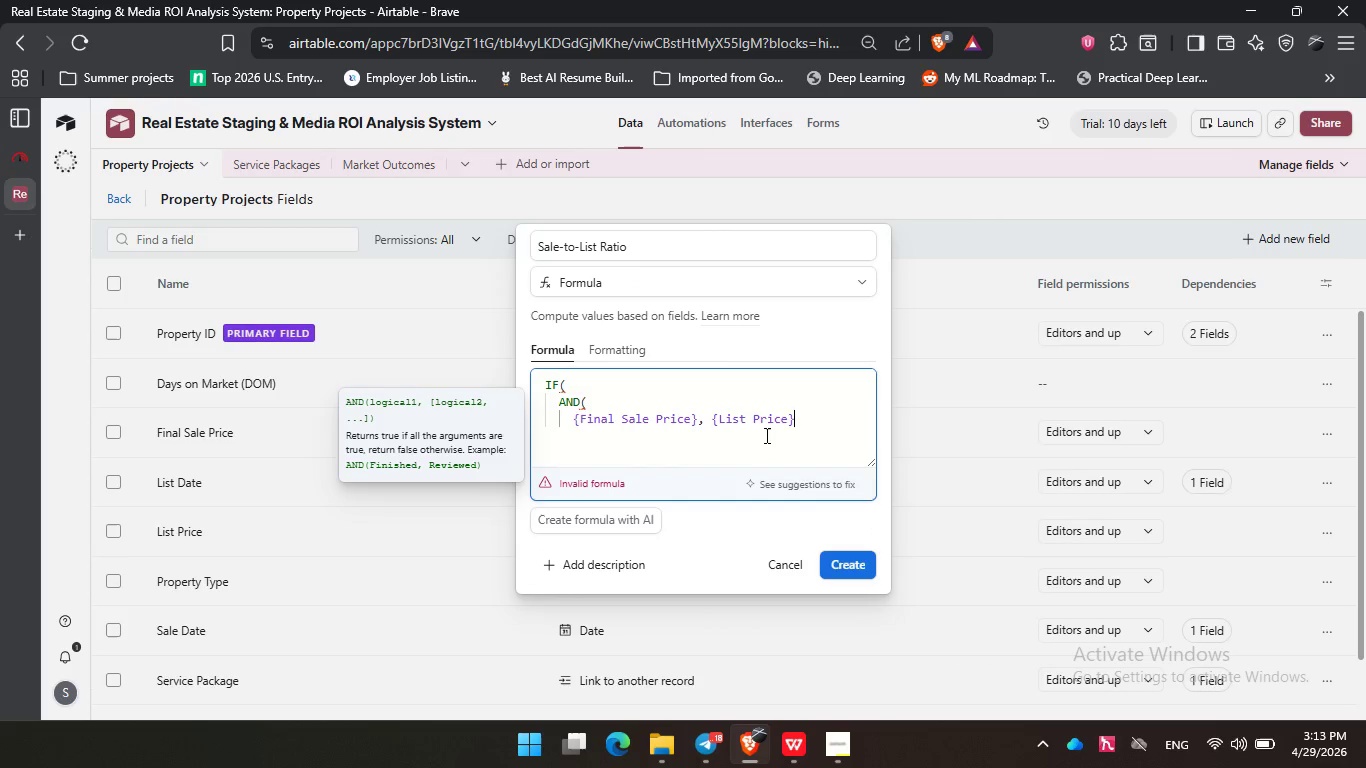 
key(Shift+0)
 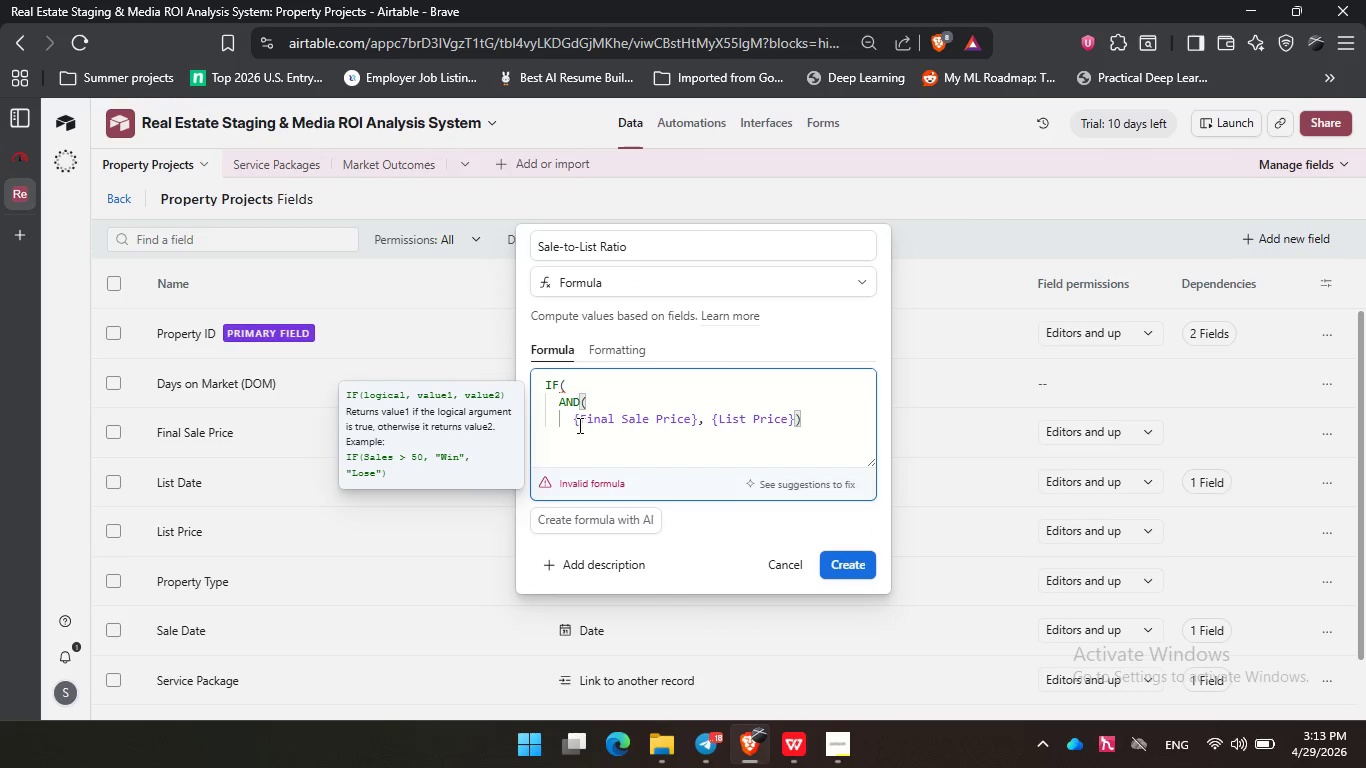 
left_click([578, 425])
 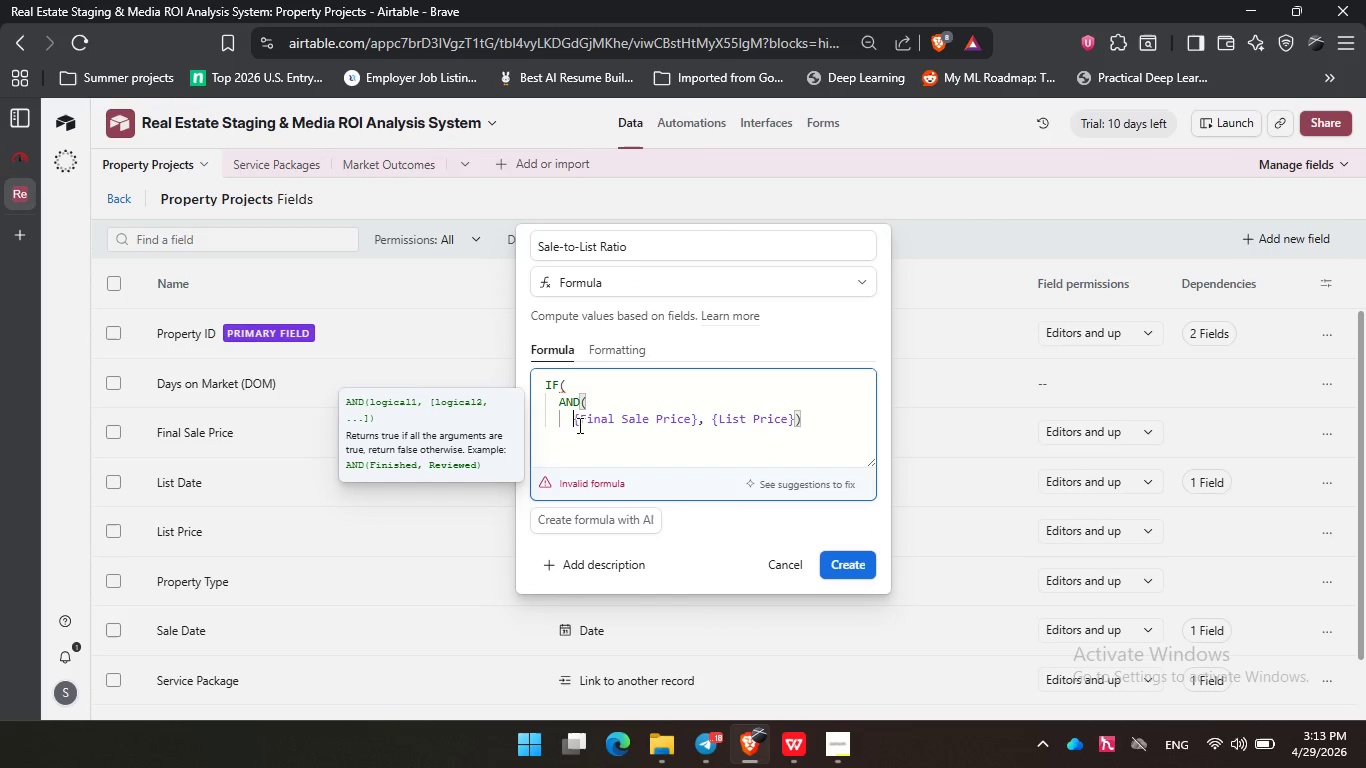 
key(ArrowLeft)
 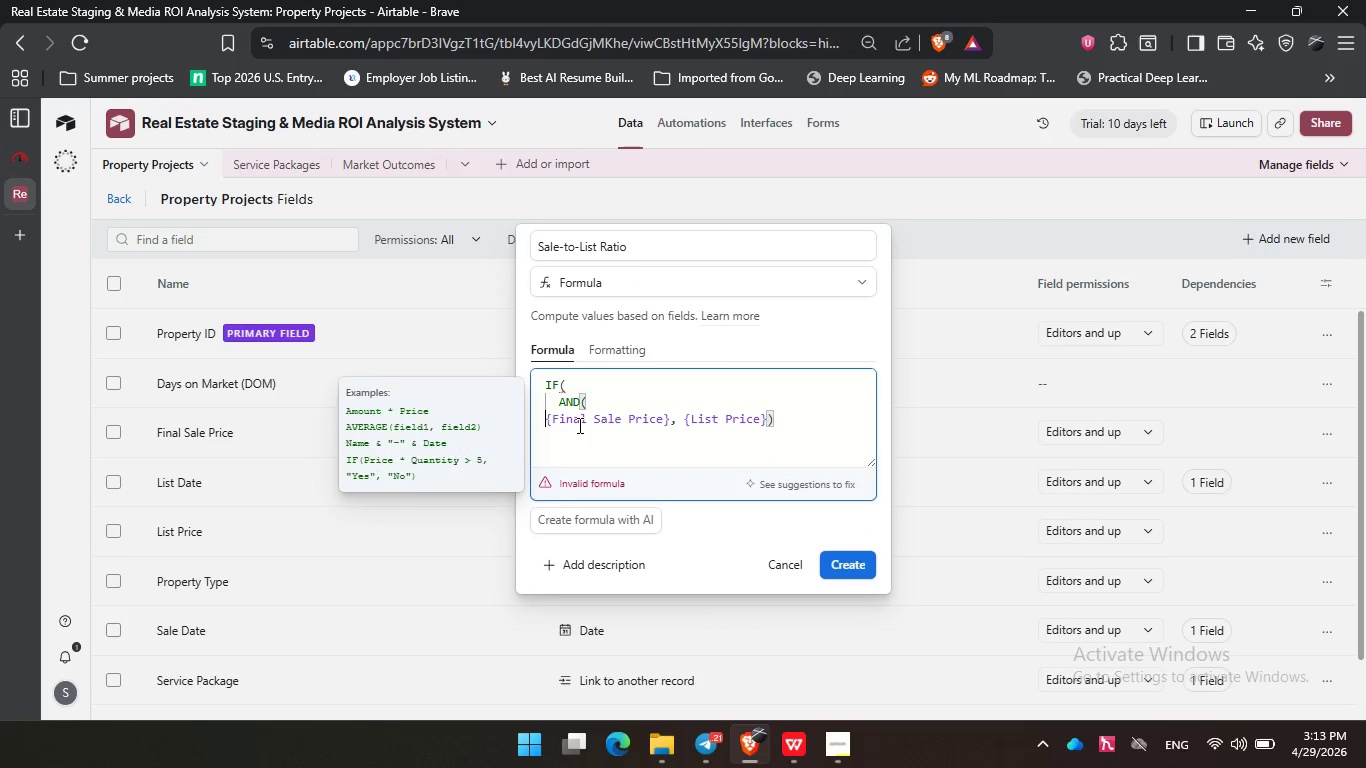 
key(Backspace)
 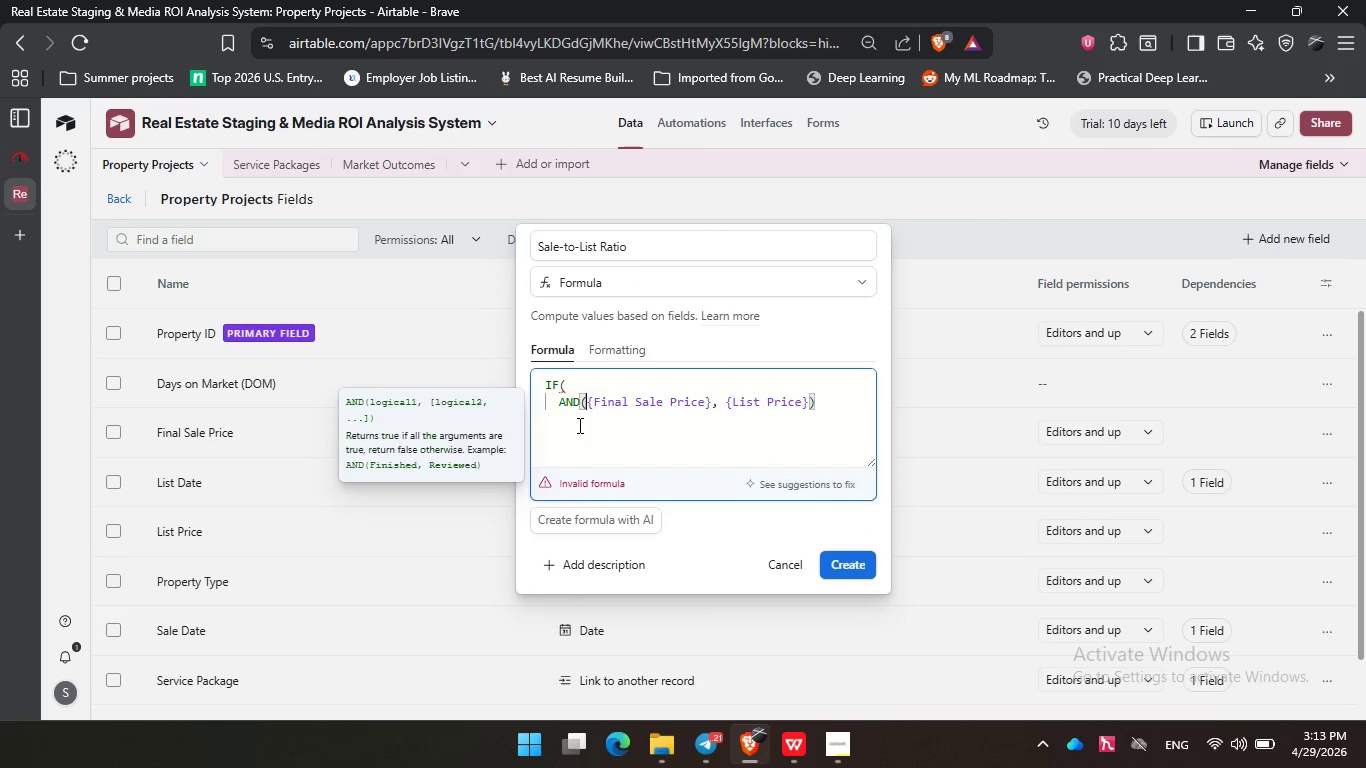 
key(Backspace)
 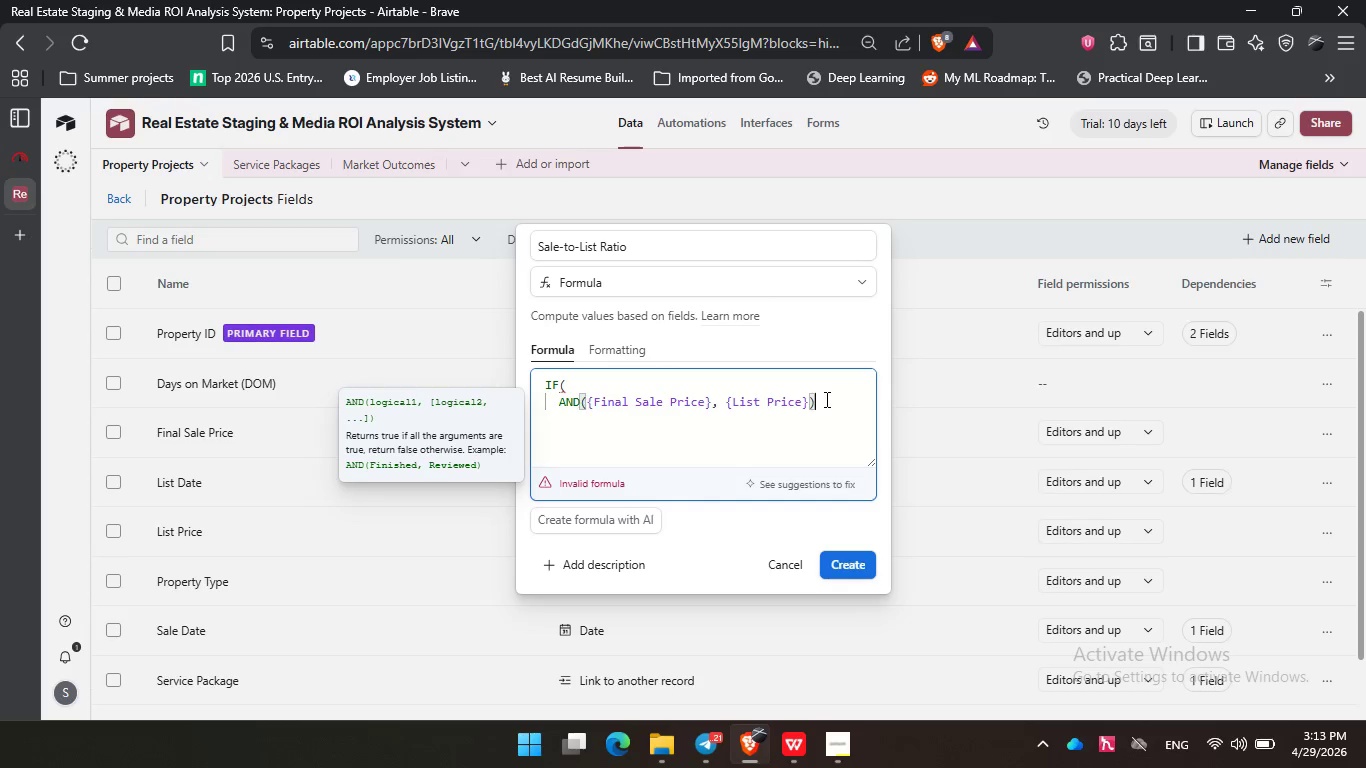 
left_click([825, 399])
 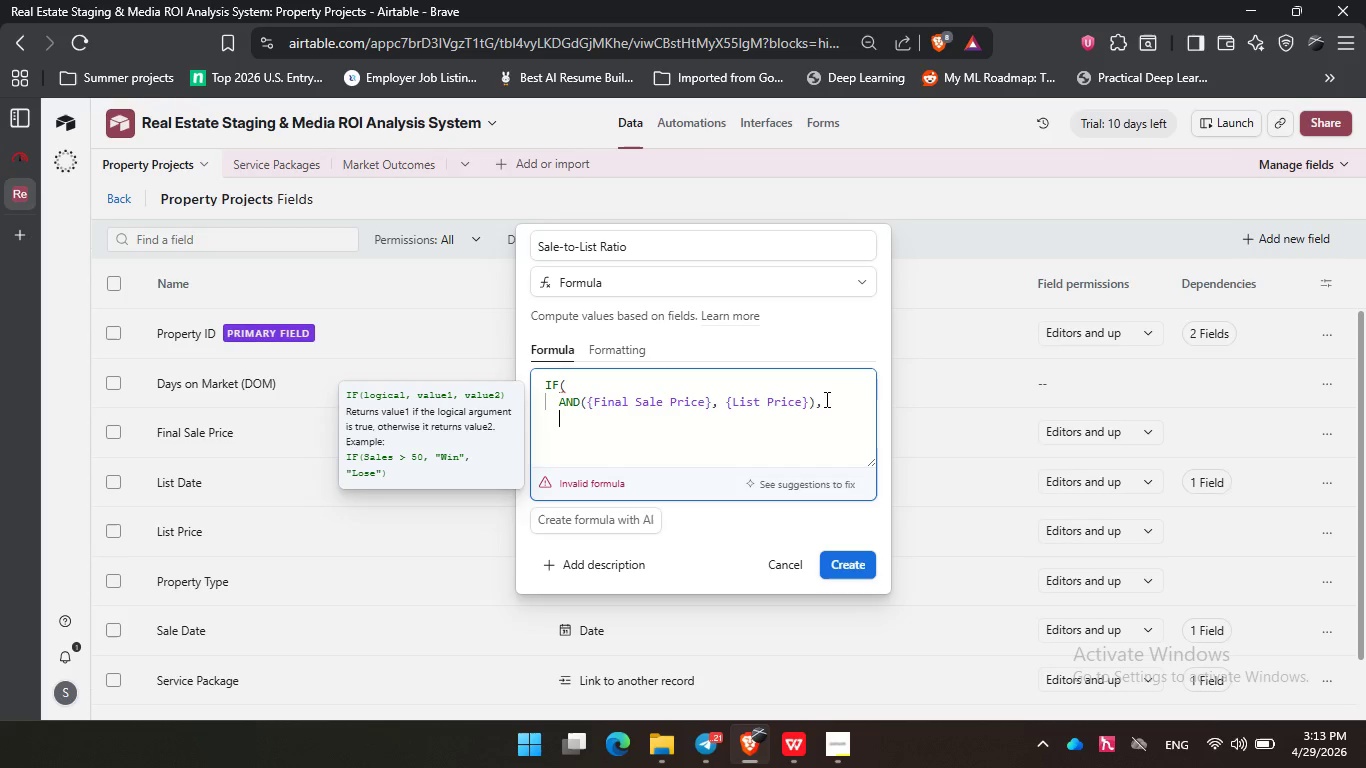 
key(Comma)
 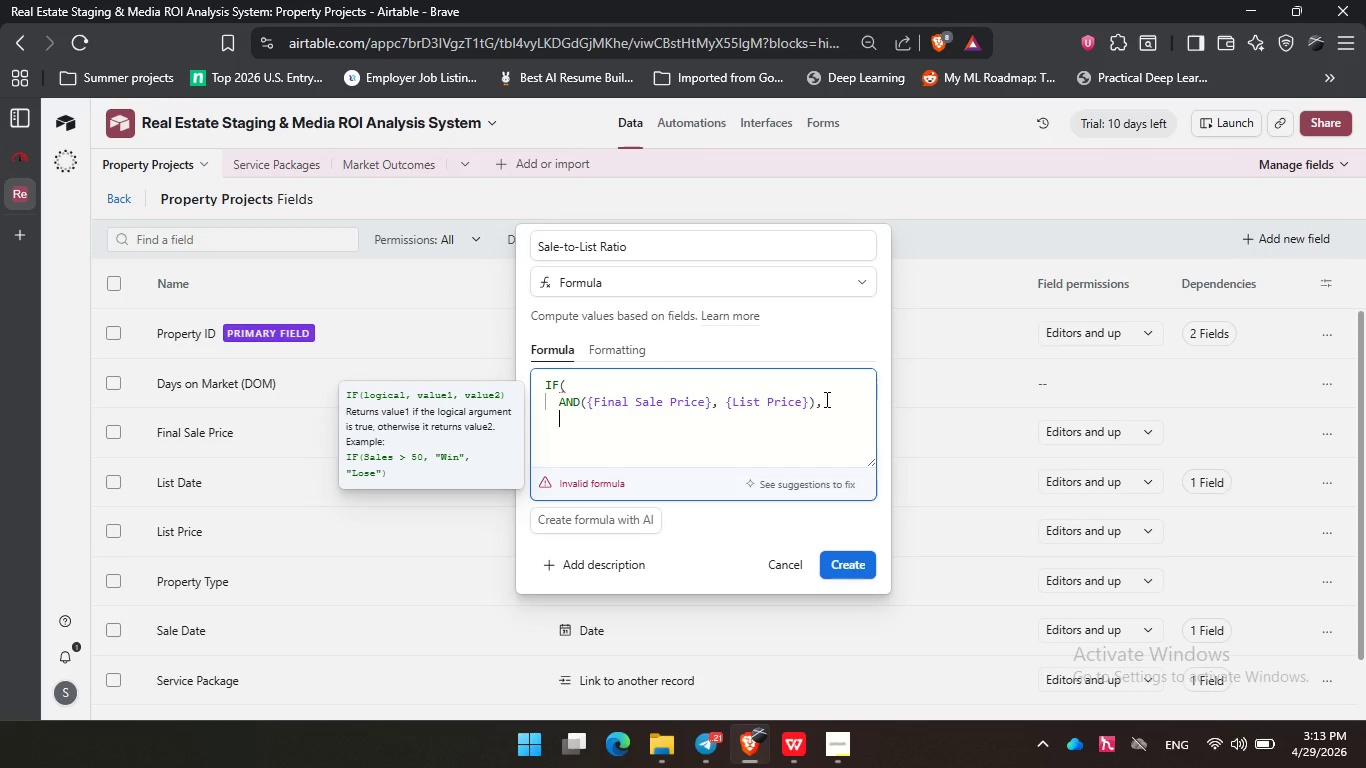 
key(Enter)
 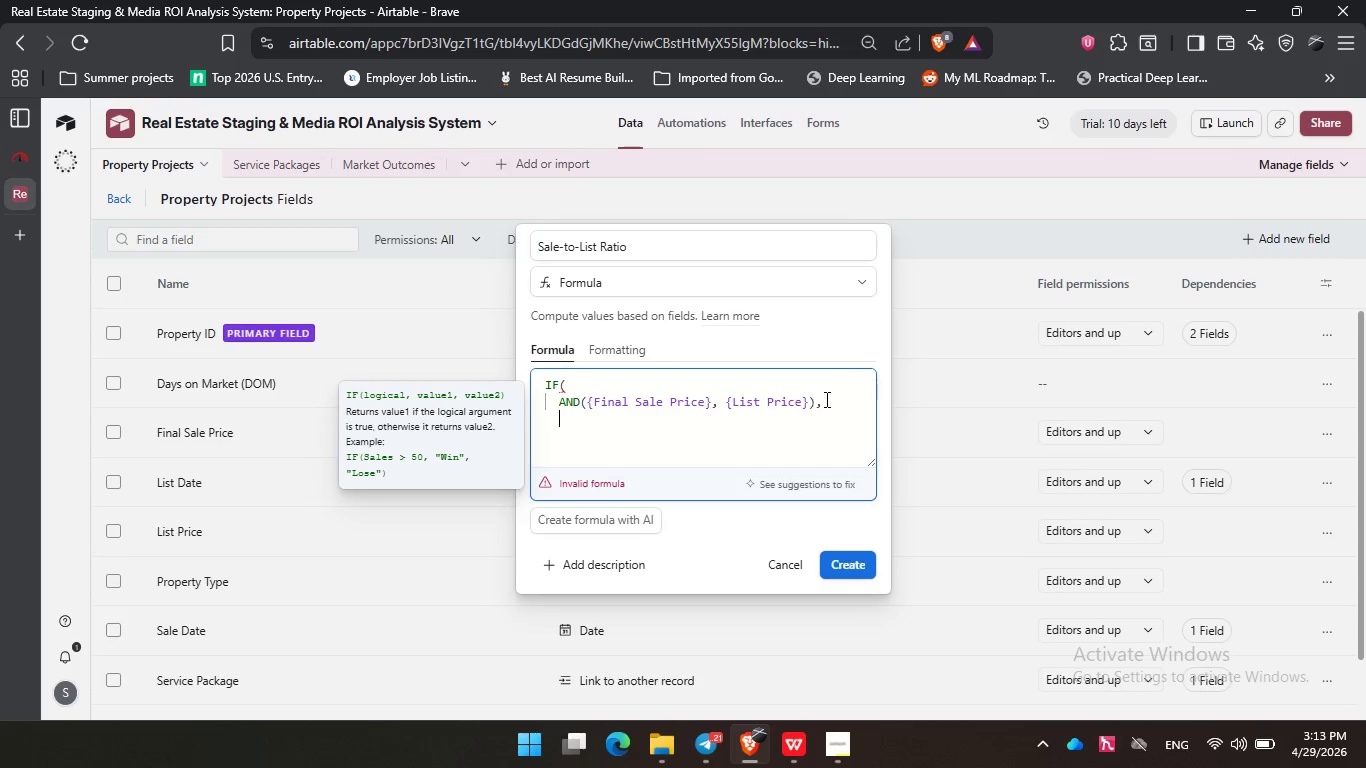 
hold_key(key=ShiftRight, duration=1.52)
 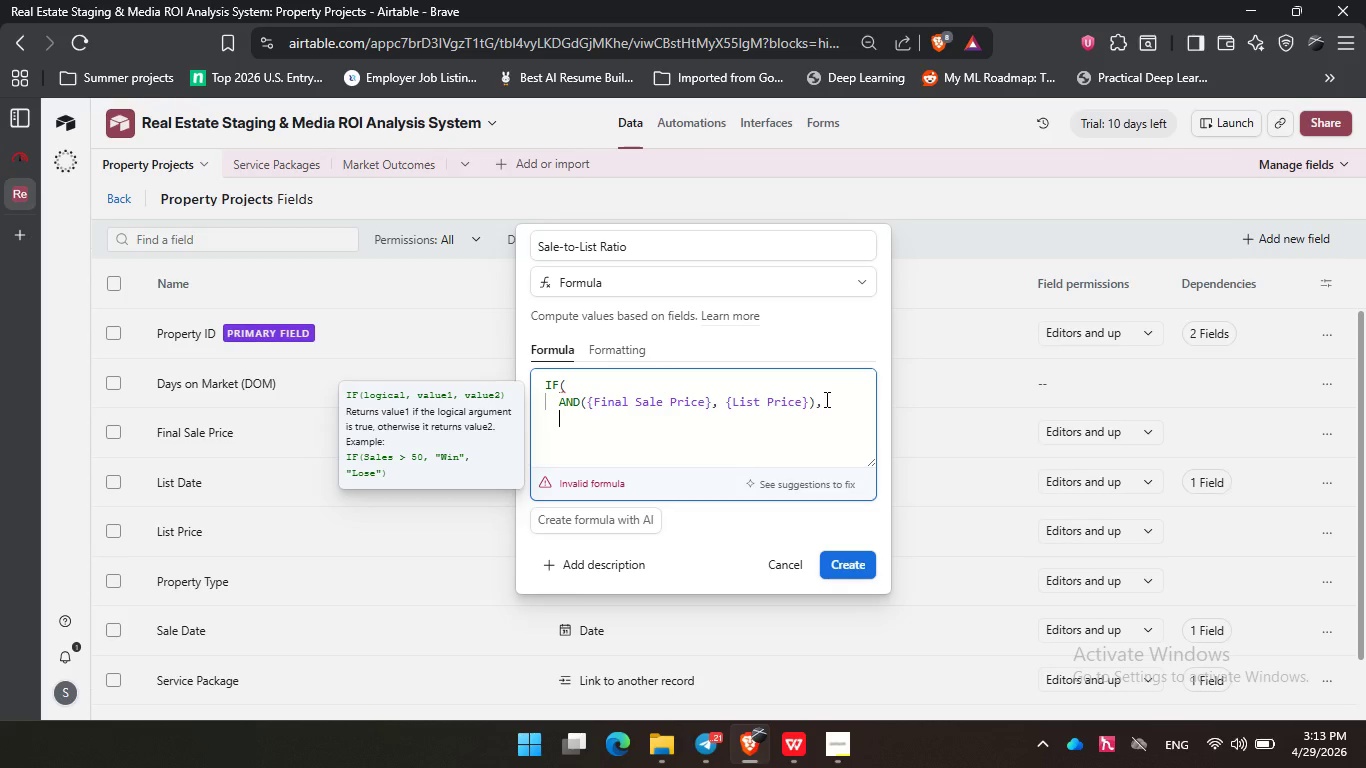 
wait(12.12)
 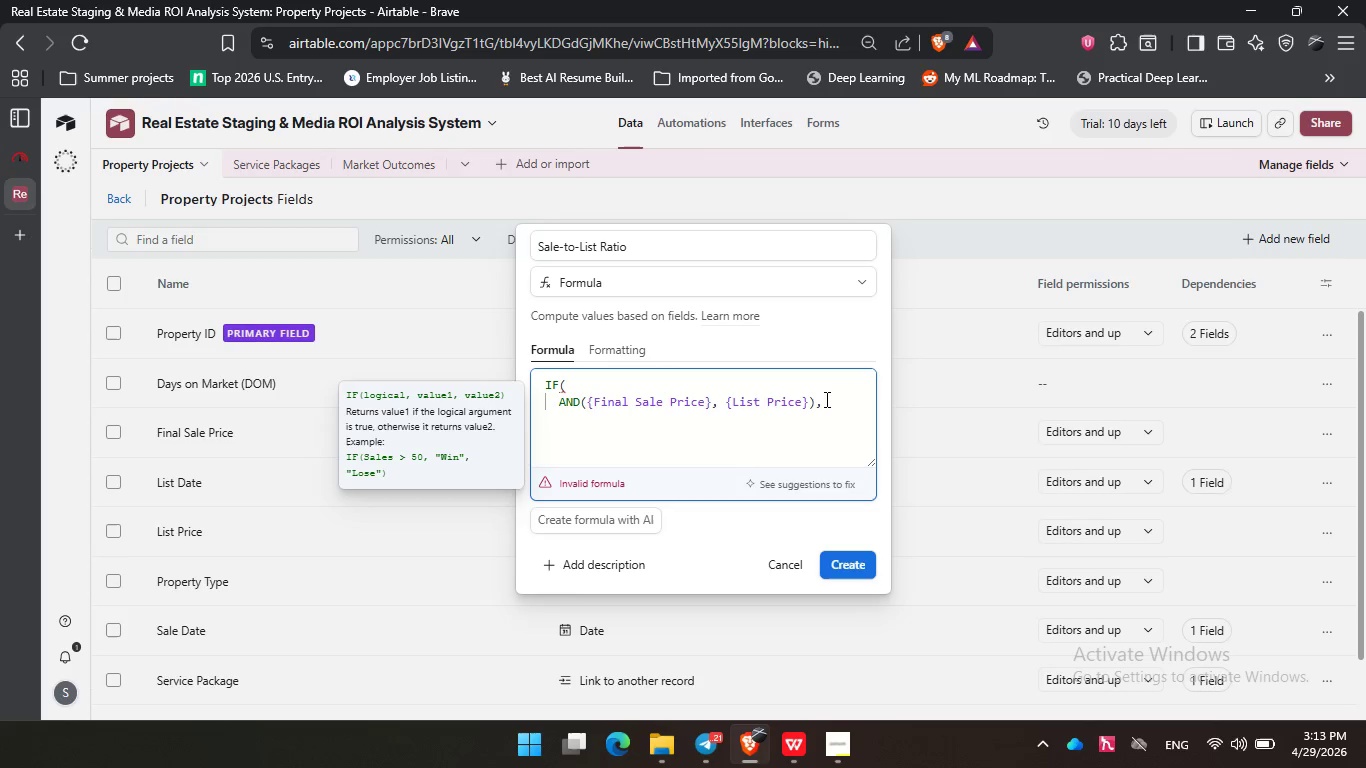 
type((fin)
 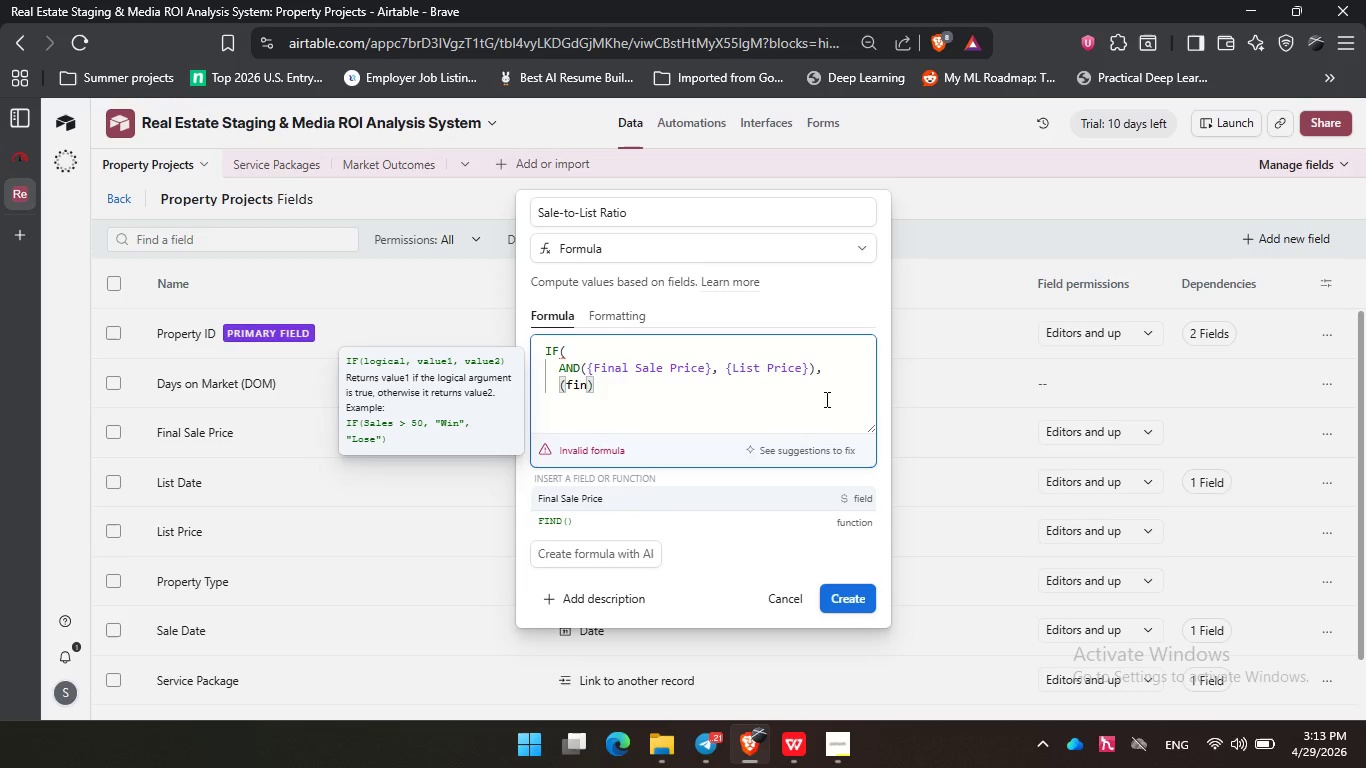 
key(Enter)
 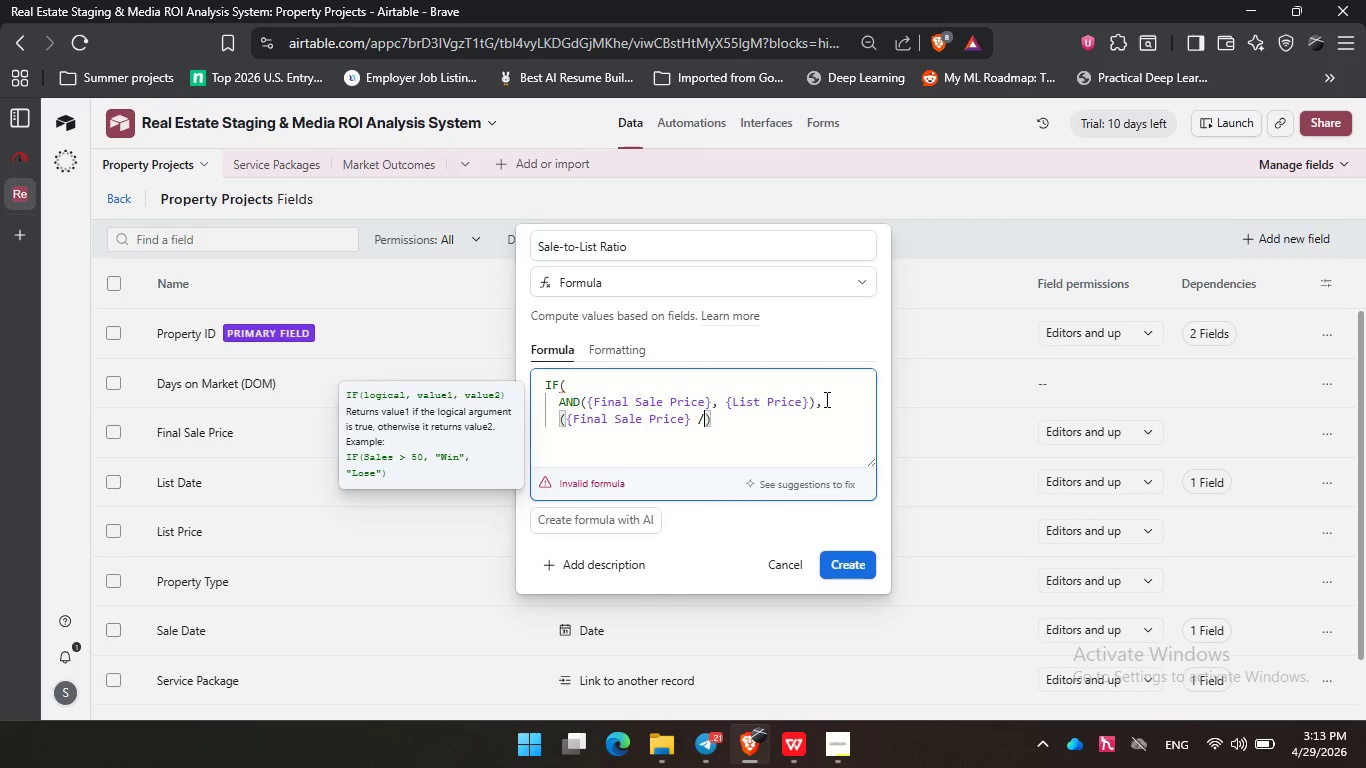 
type( / lis)
 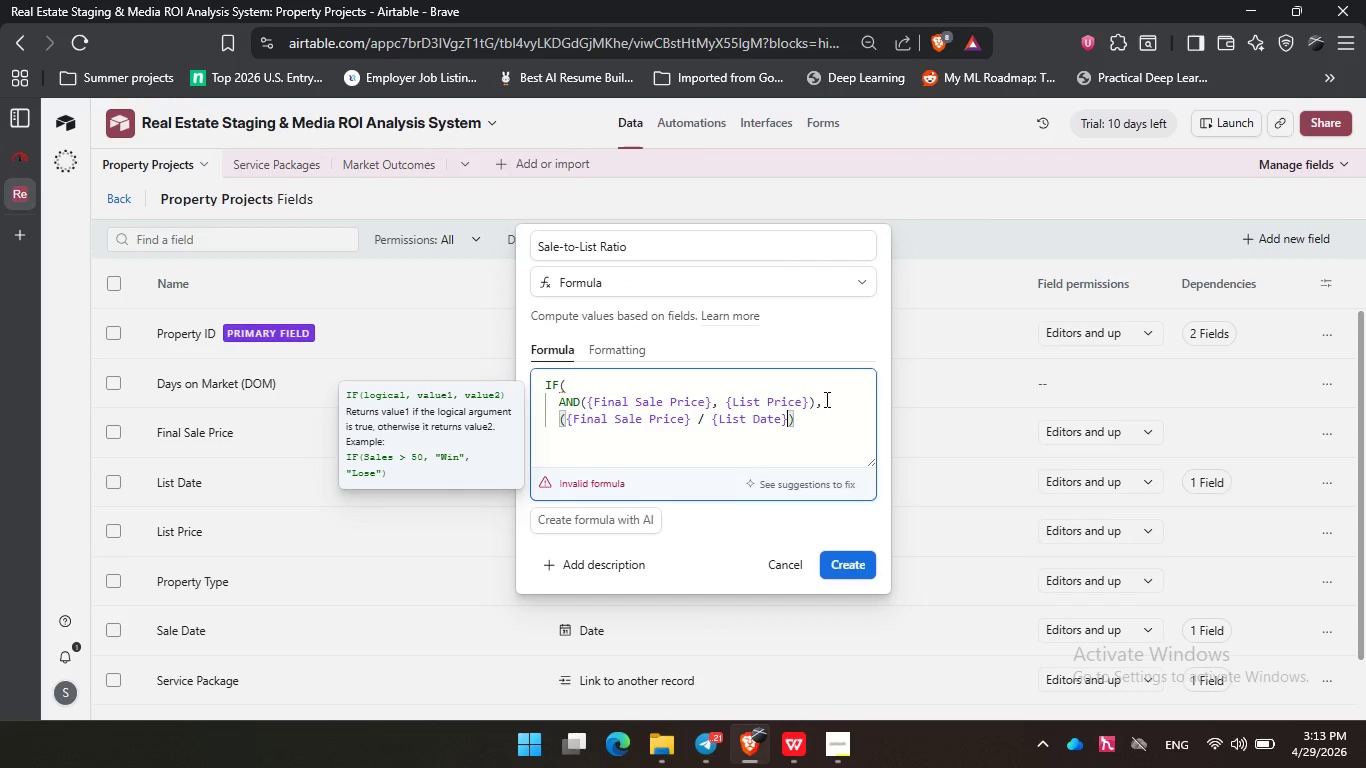 
key(Enter)
 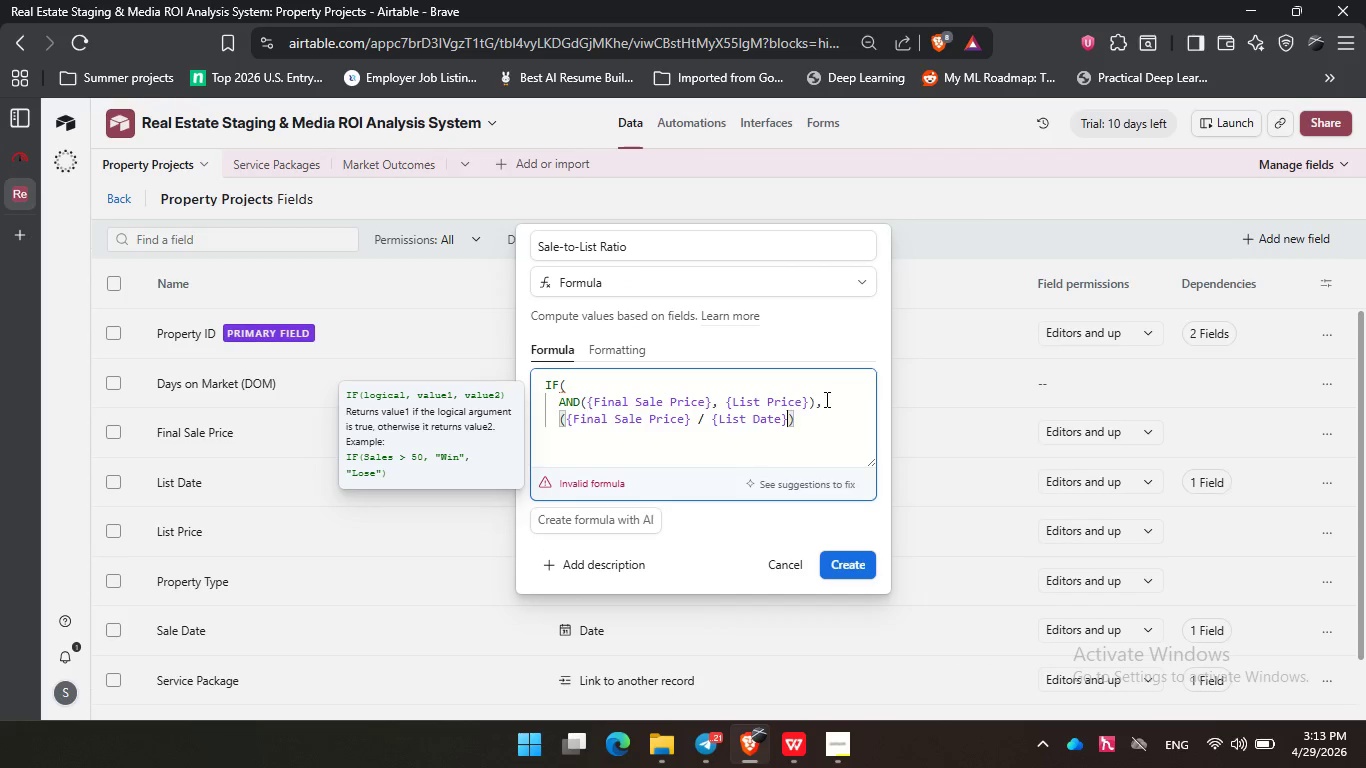 
key(Control+ControlLeft)
 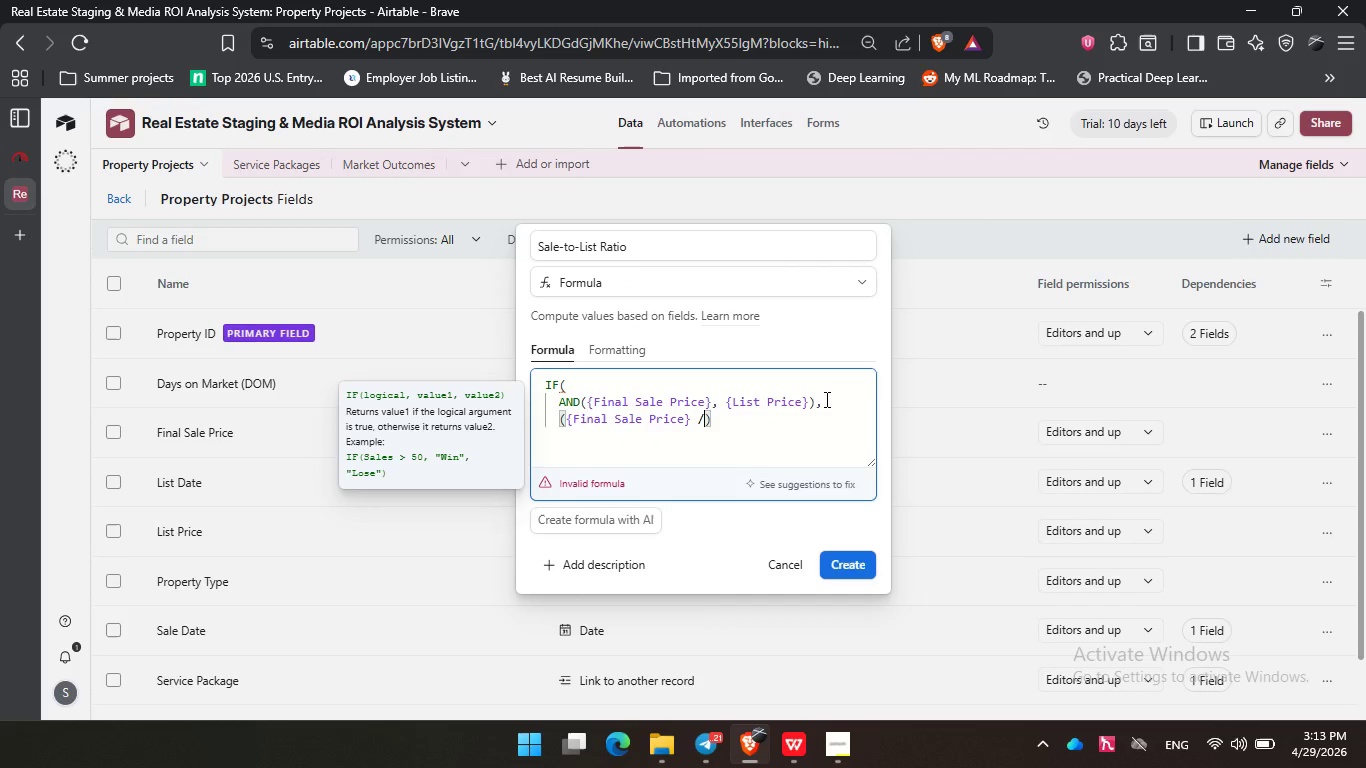 
key(Control+Z)
 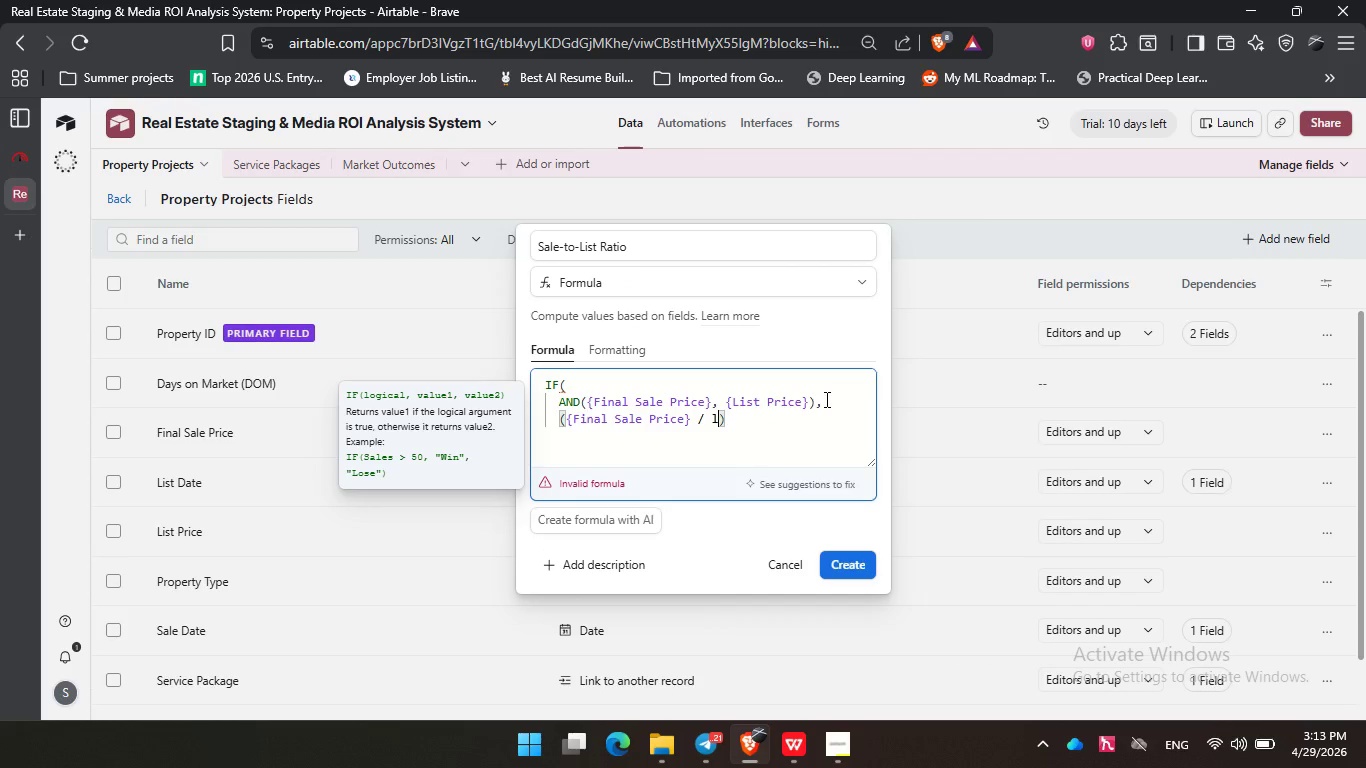 
type( li)
 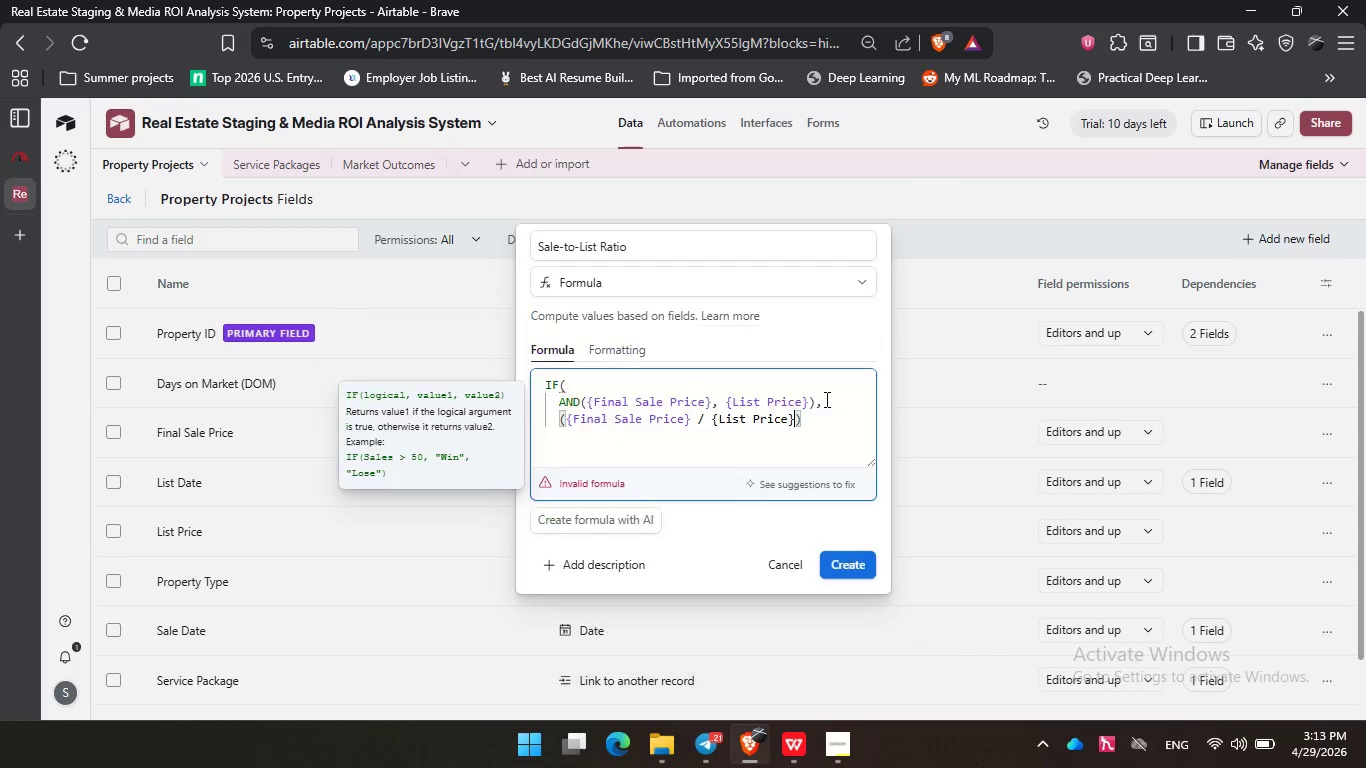 
key(ArrowDown)
 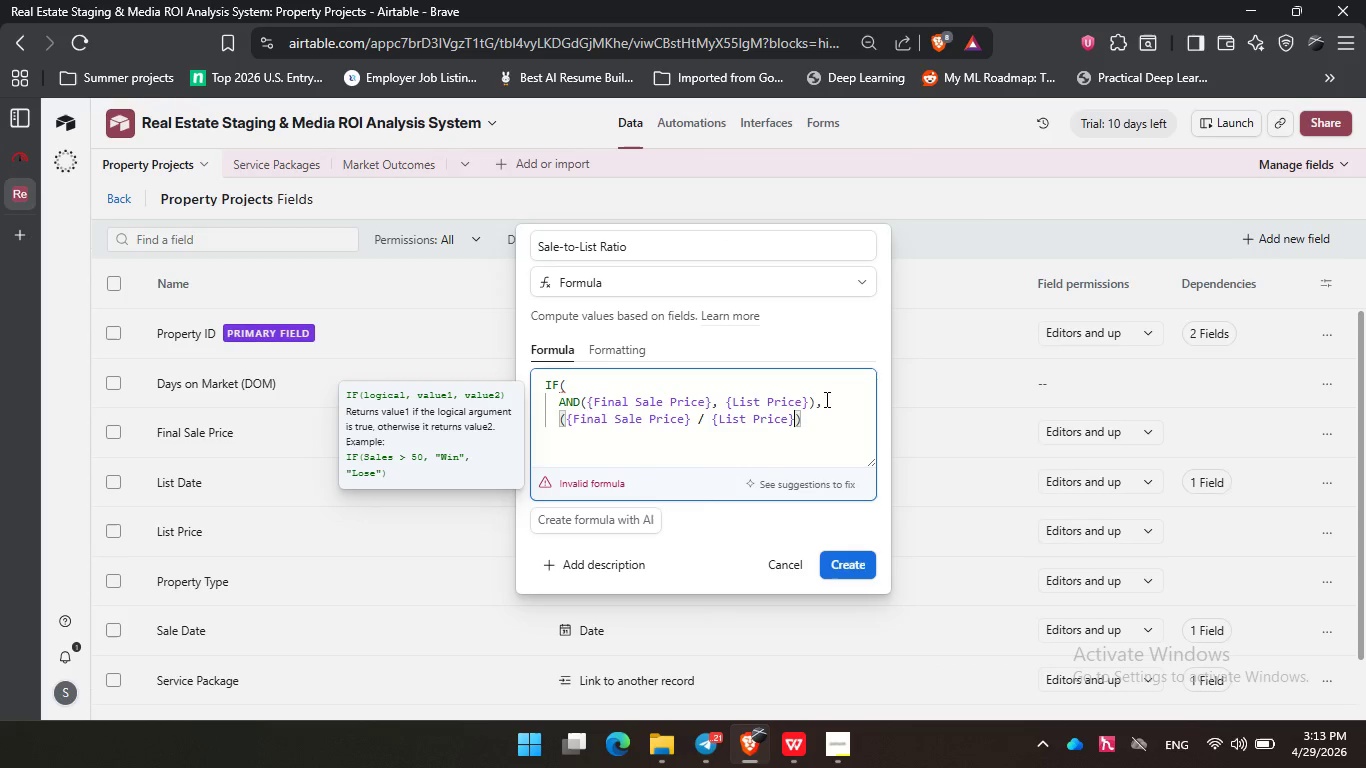 
key(Enter)
 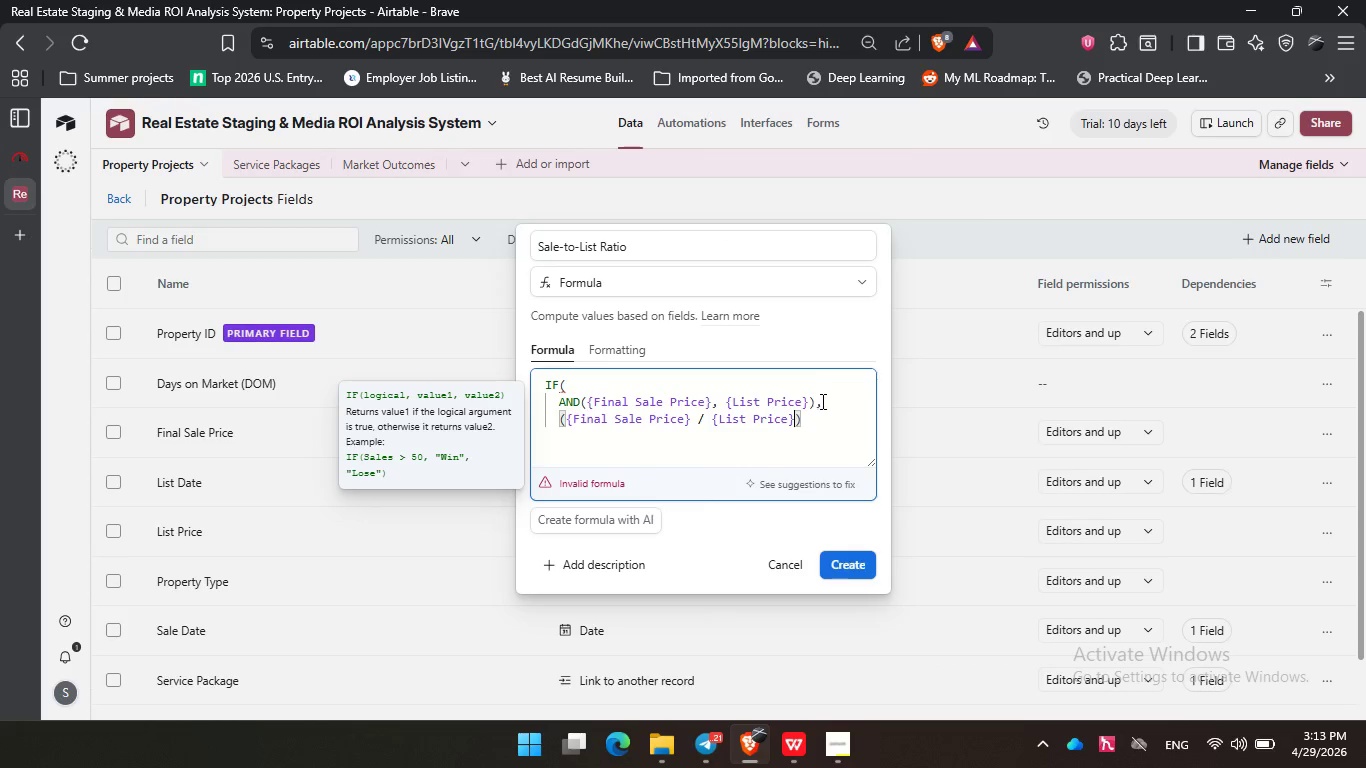 
left_click([826, 417])
 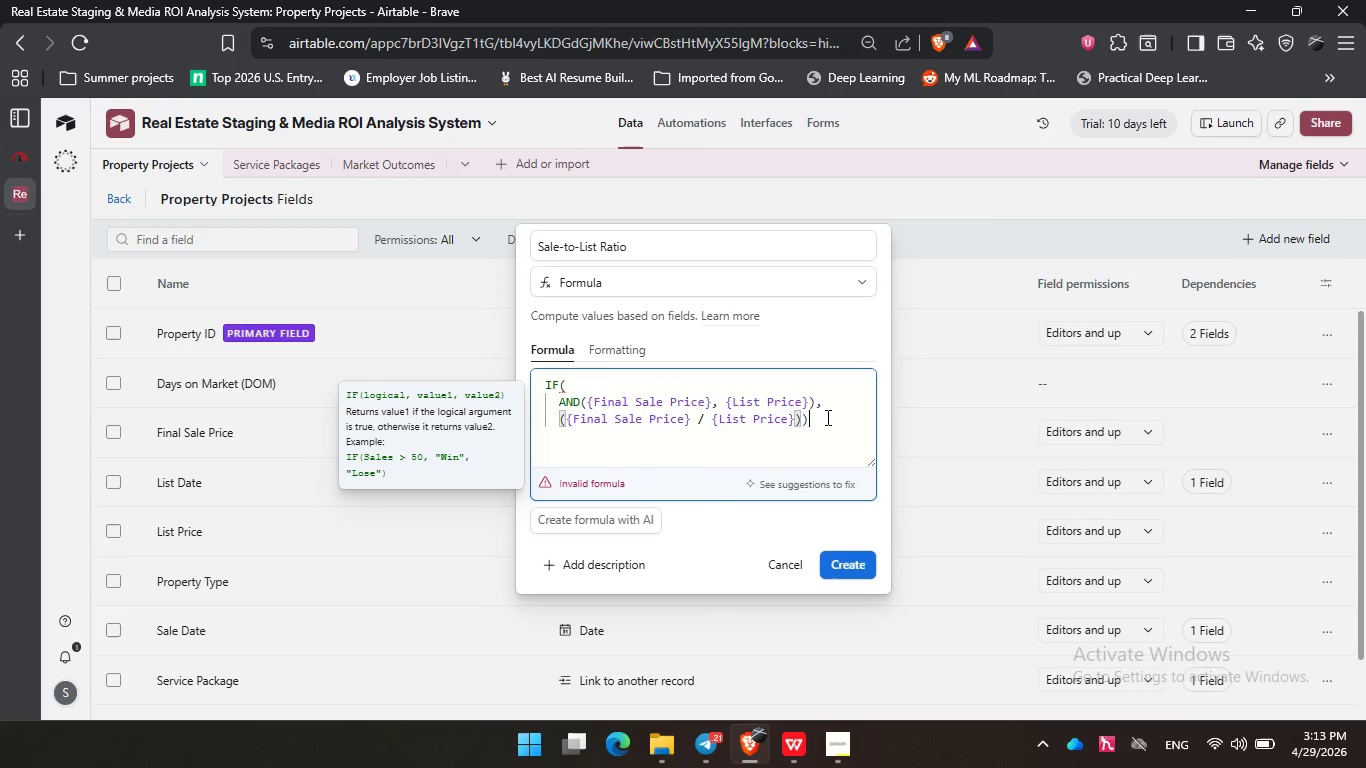 
key(Shift+0)
 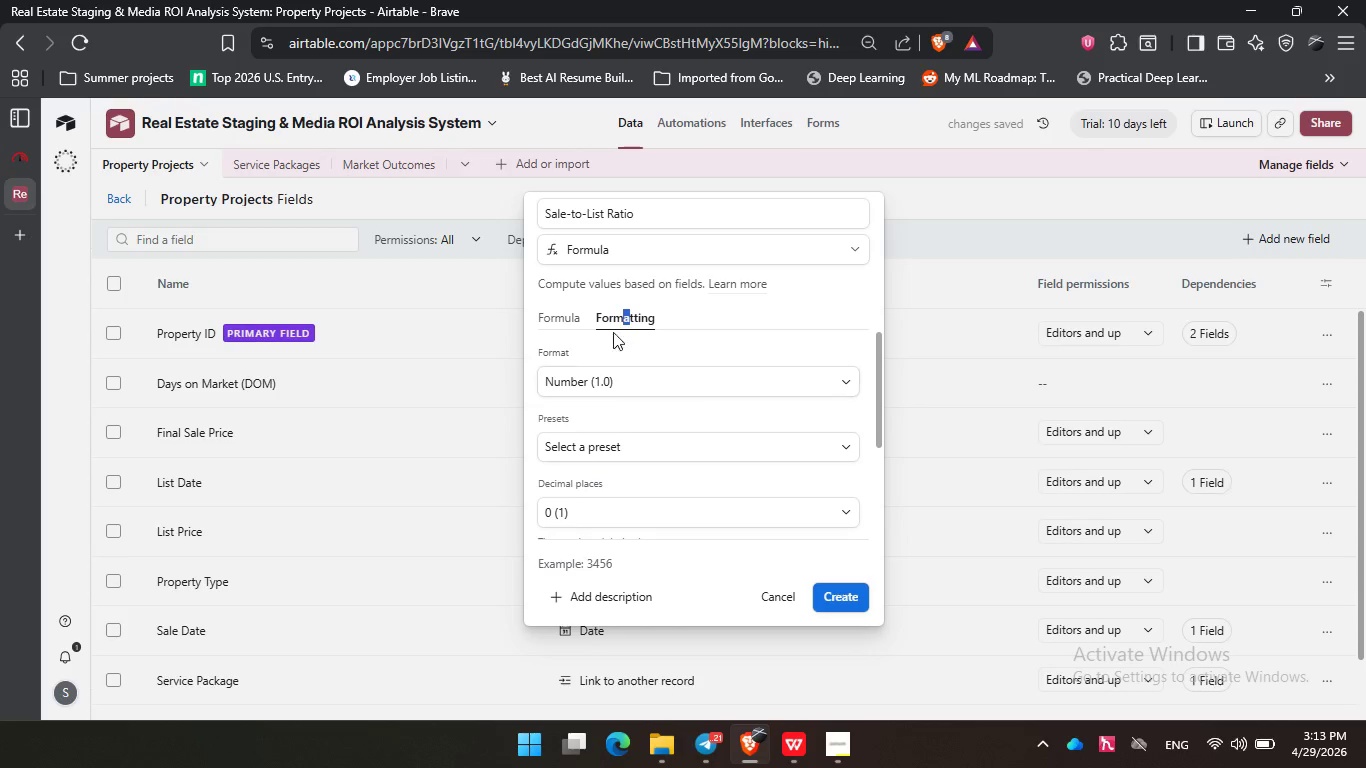 
left_click([638, 322])
 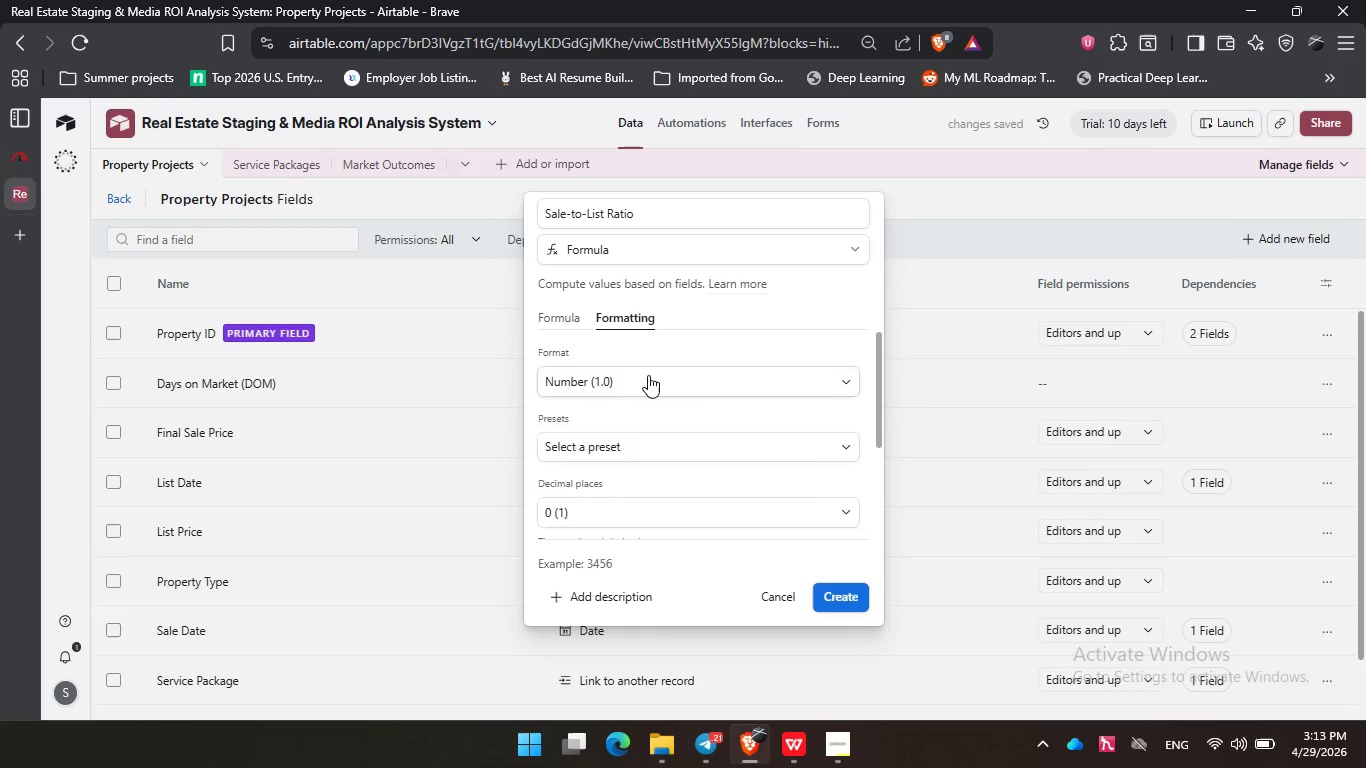 
left_click([648, 375])
 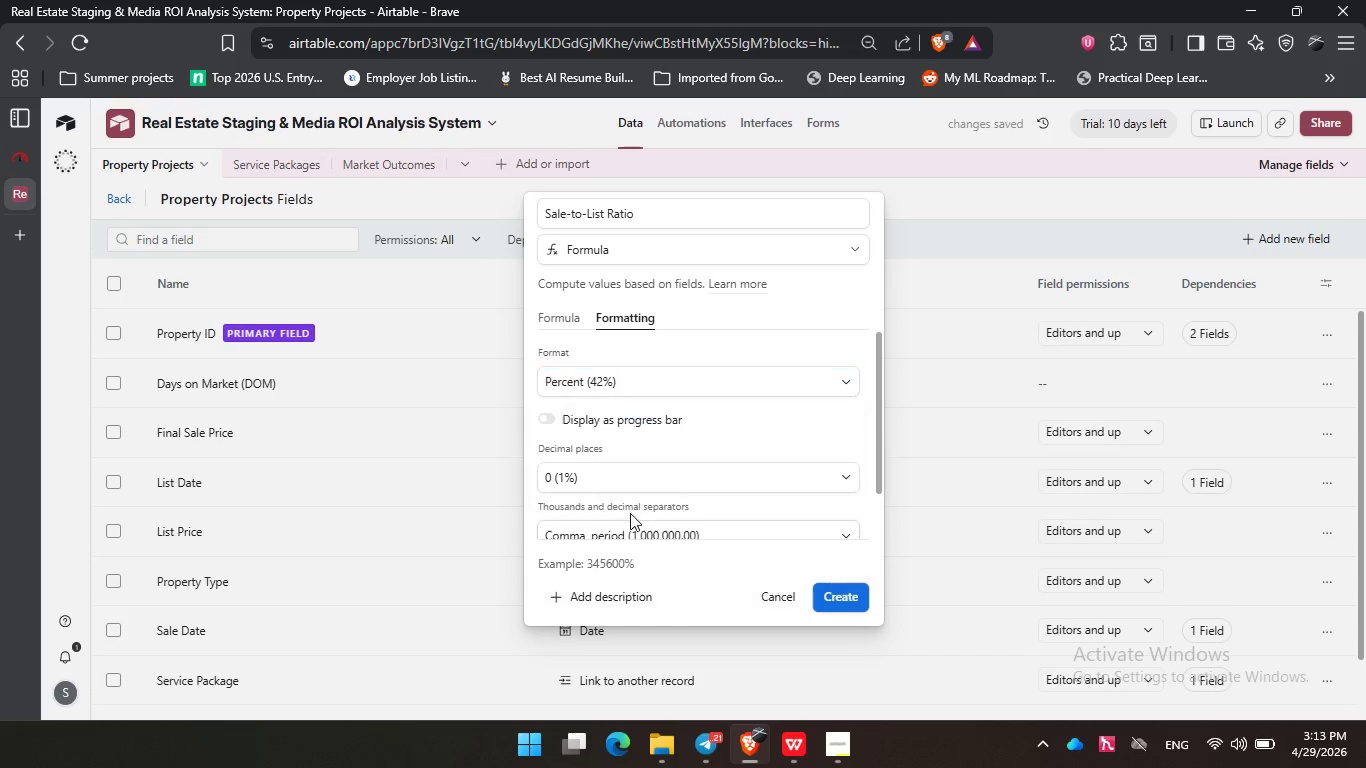 
left_click([630, 513])
 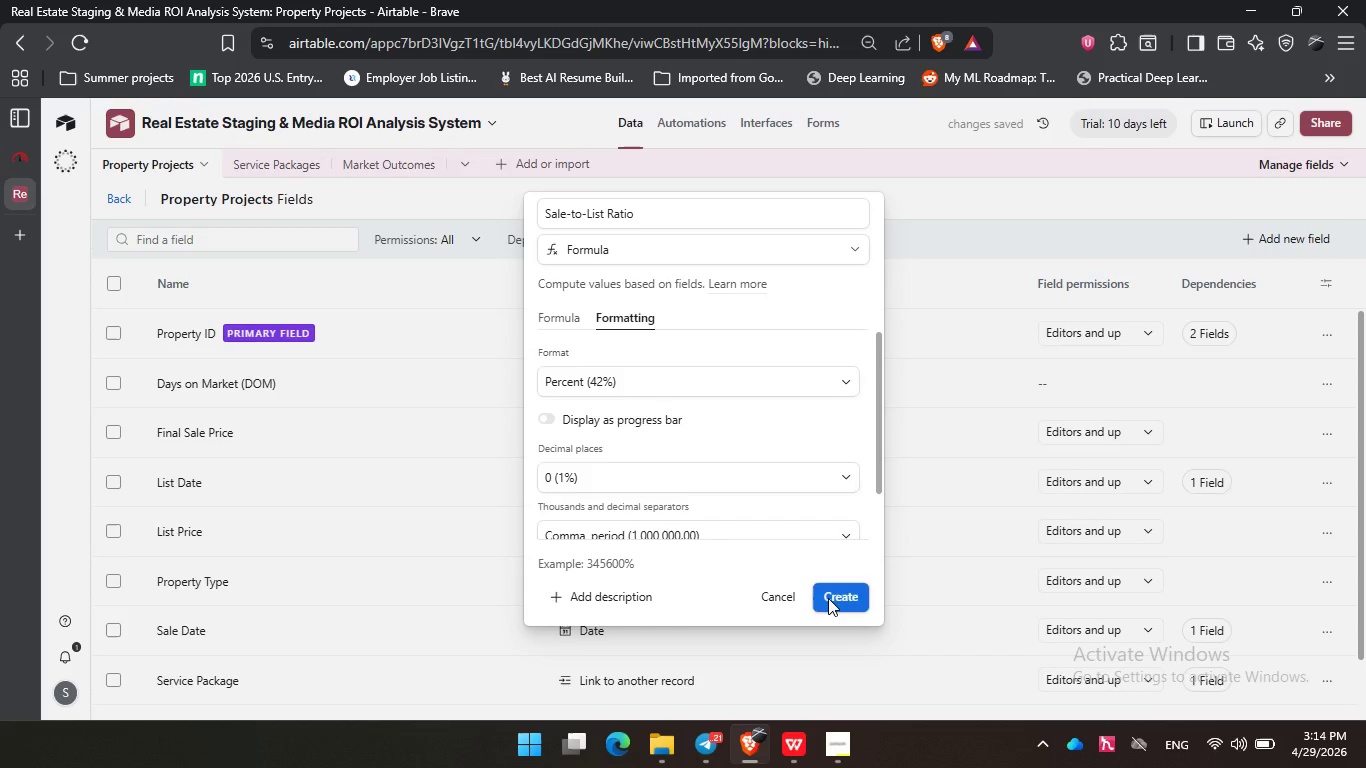 
left_click([828, 598])
 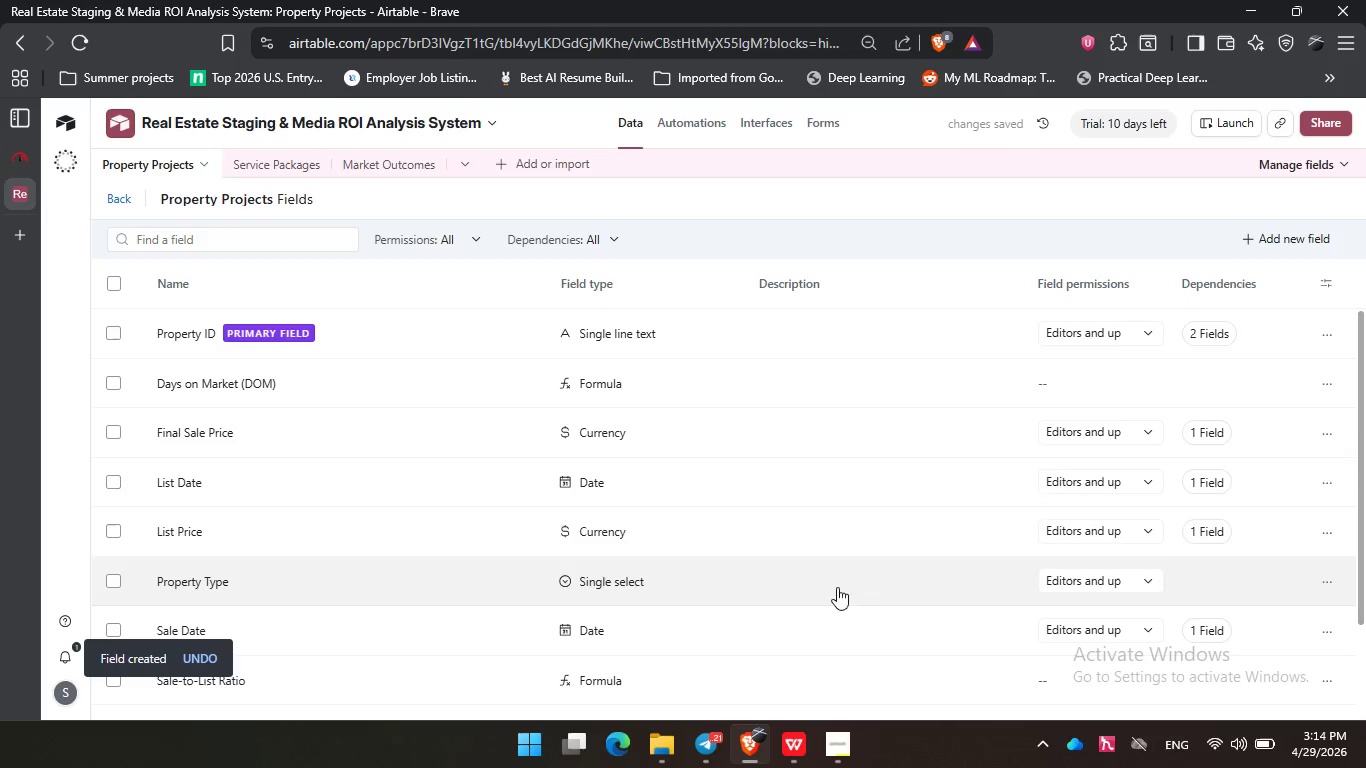 
wait(6.16)
 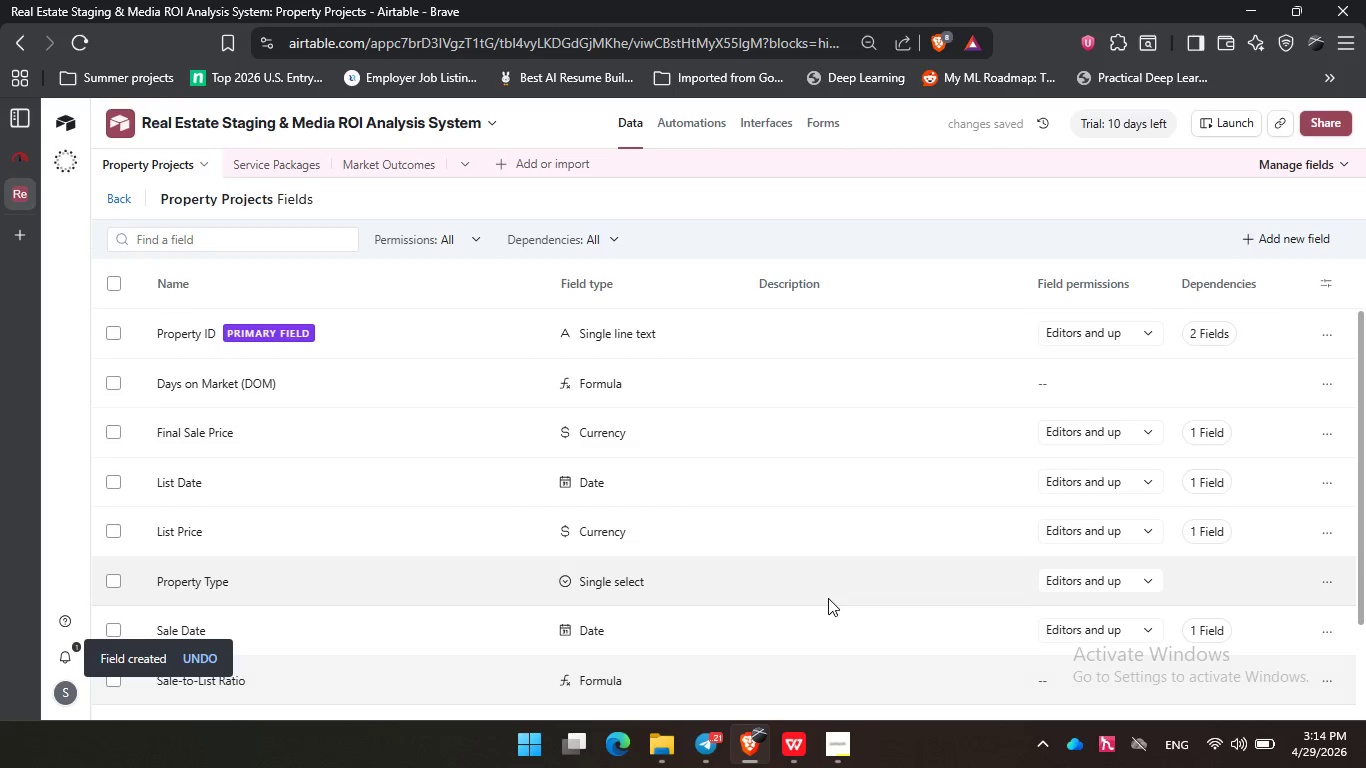 
left_click([1273, 247])
 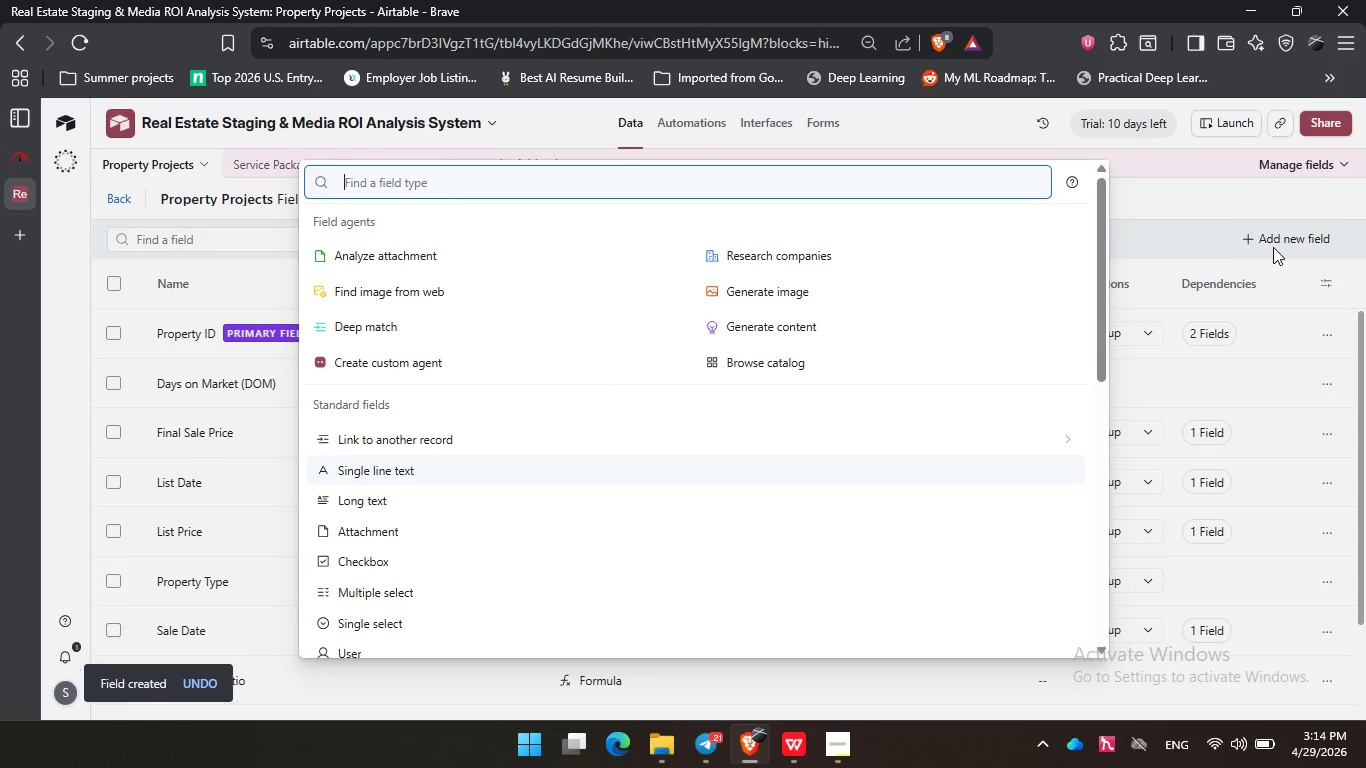 
type(for)
 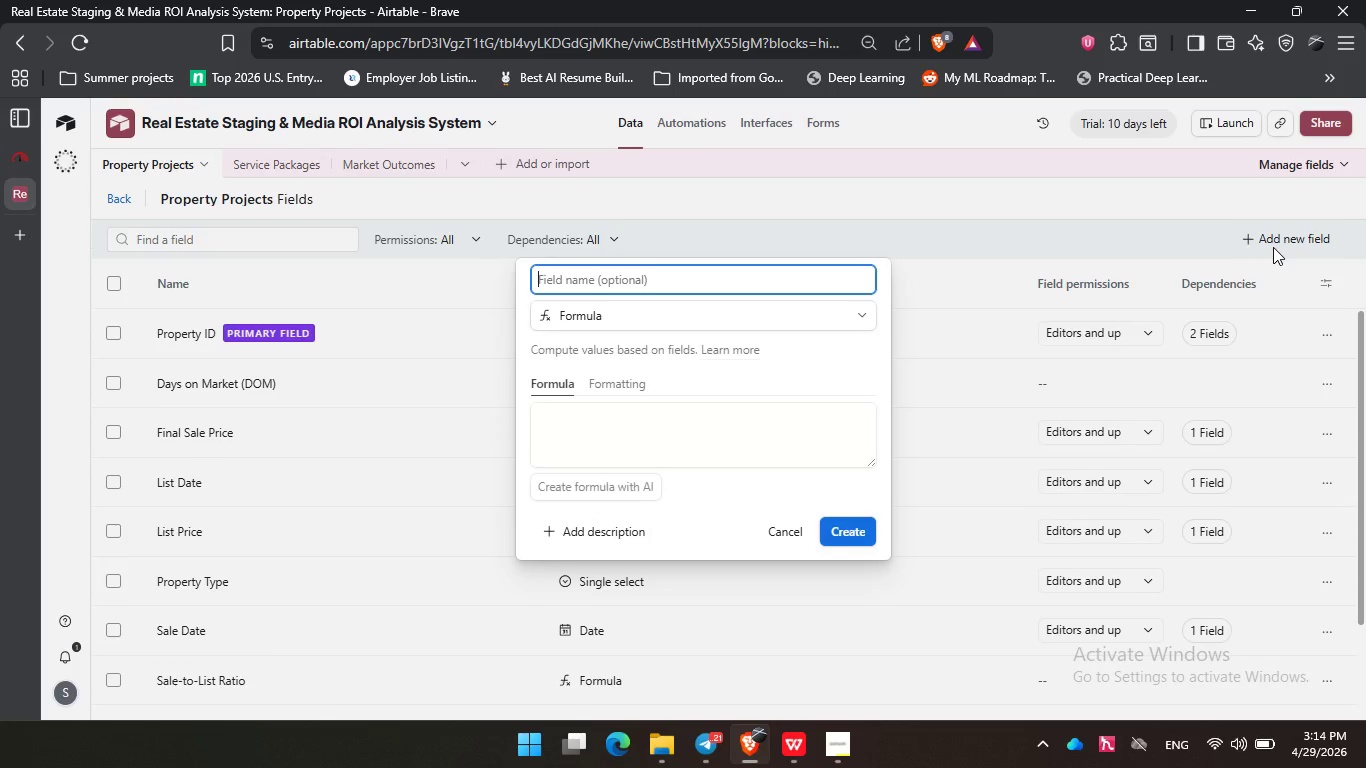 
key(Enter)
 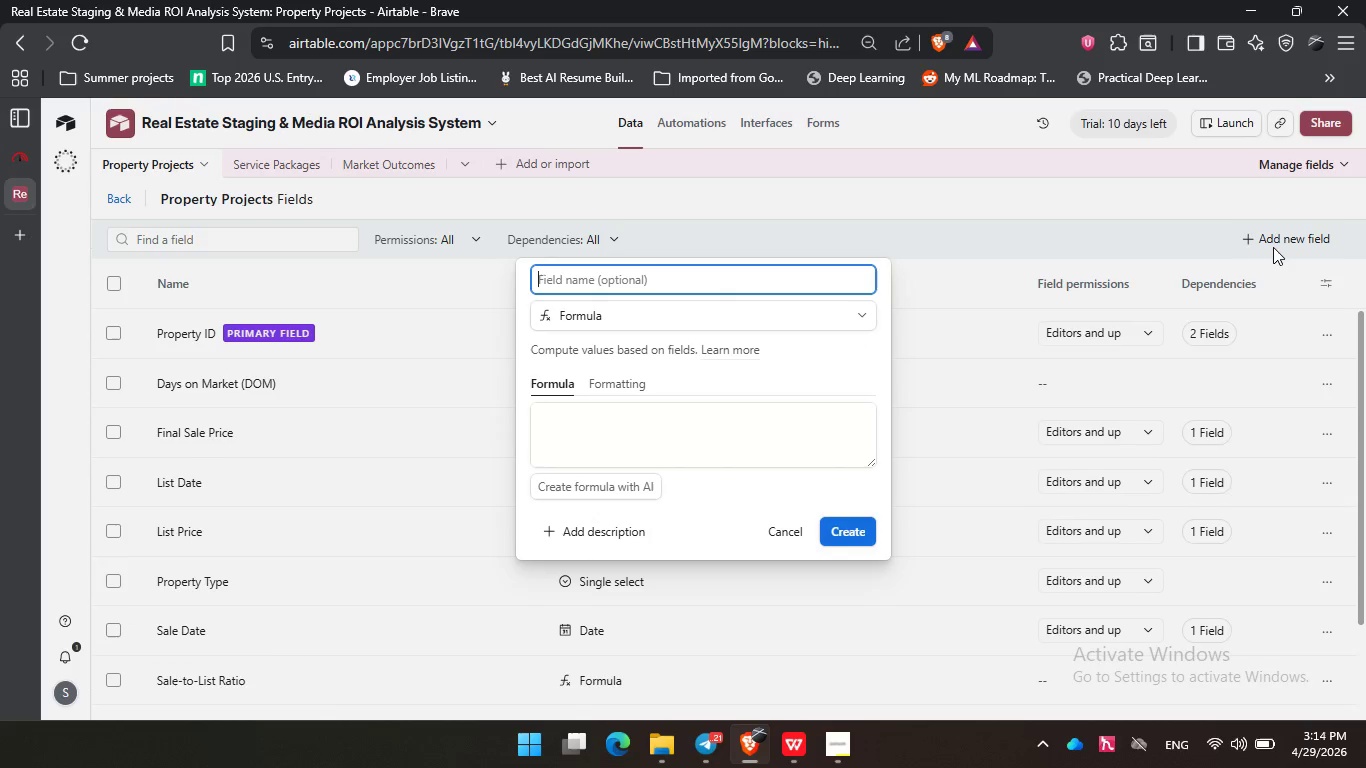 
type(Price Premium )
 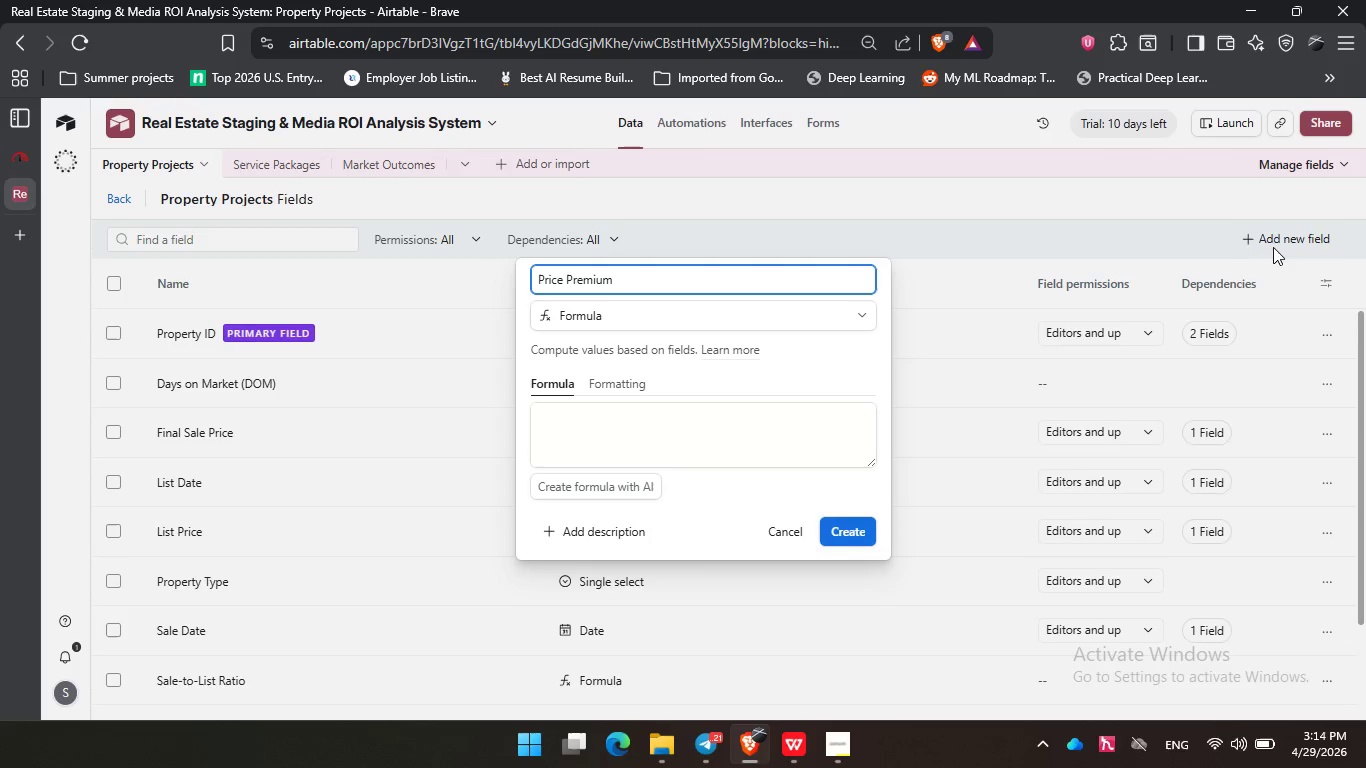 
wait(6.77)
 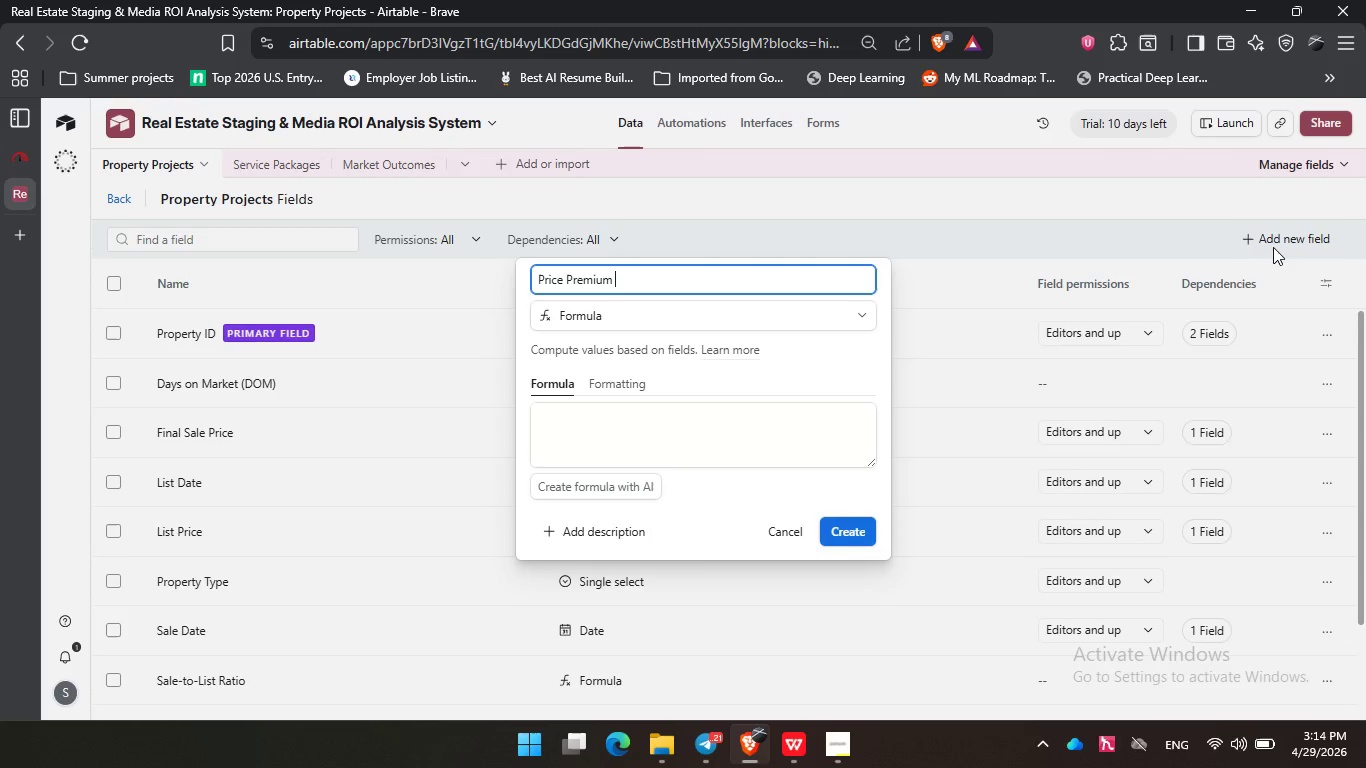 
left_click([753, 406])
 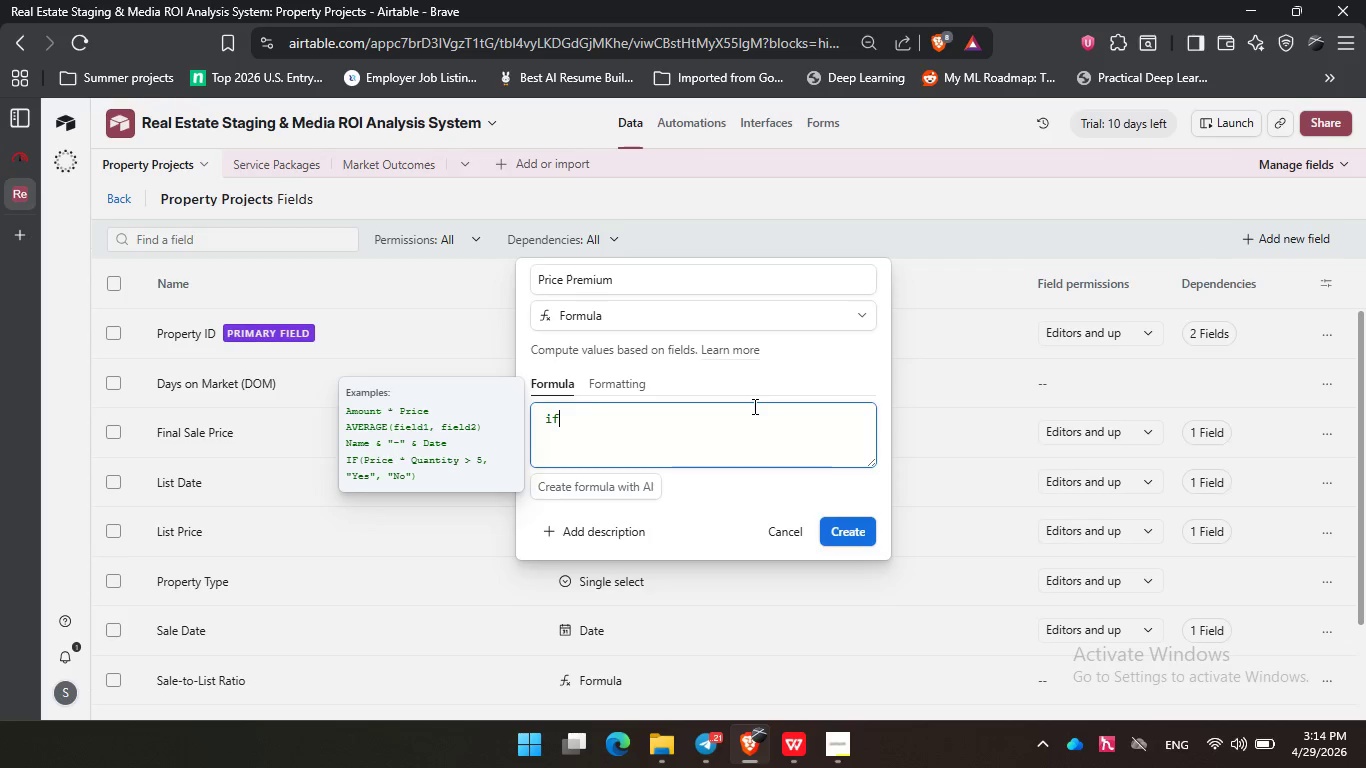 
type(if)
 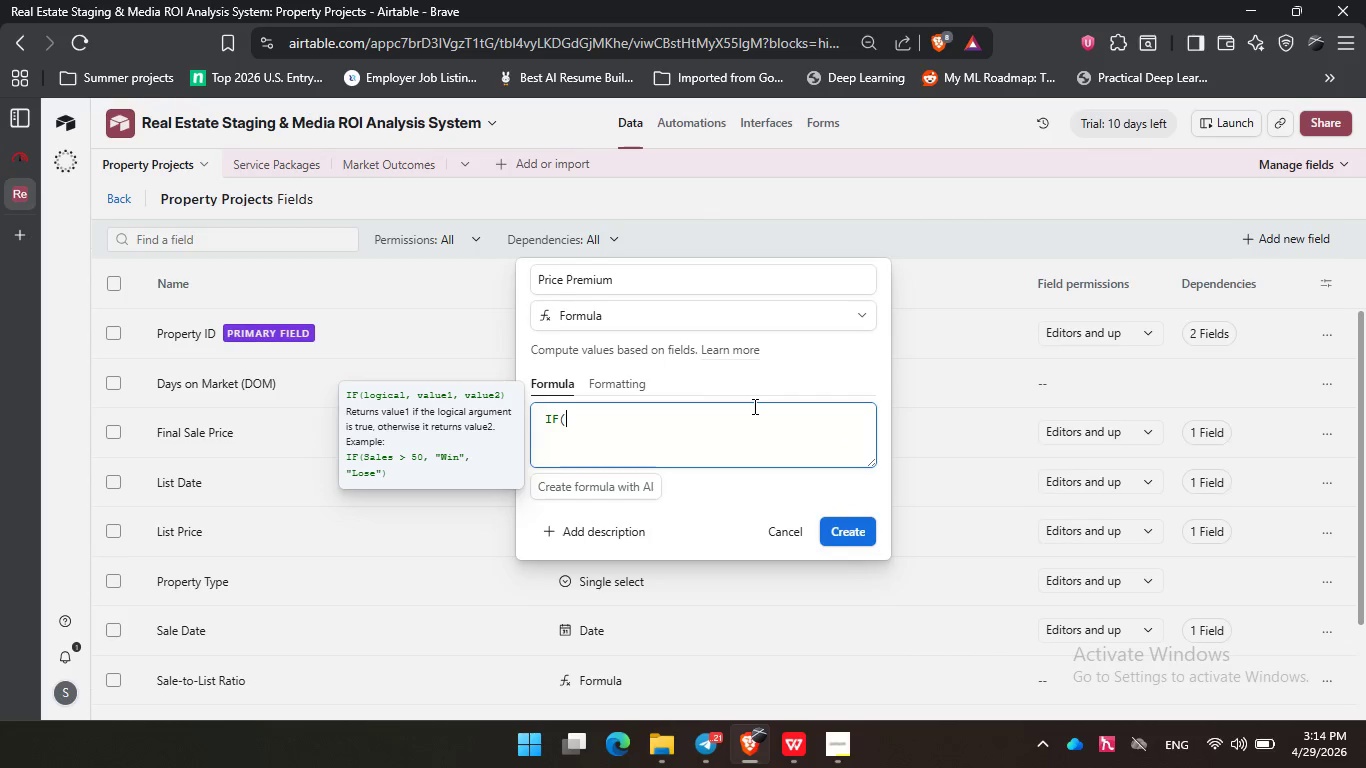 
key(Enter)
 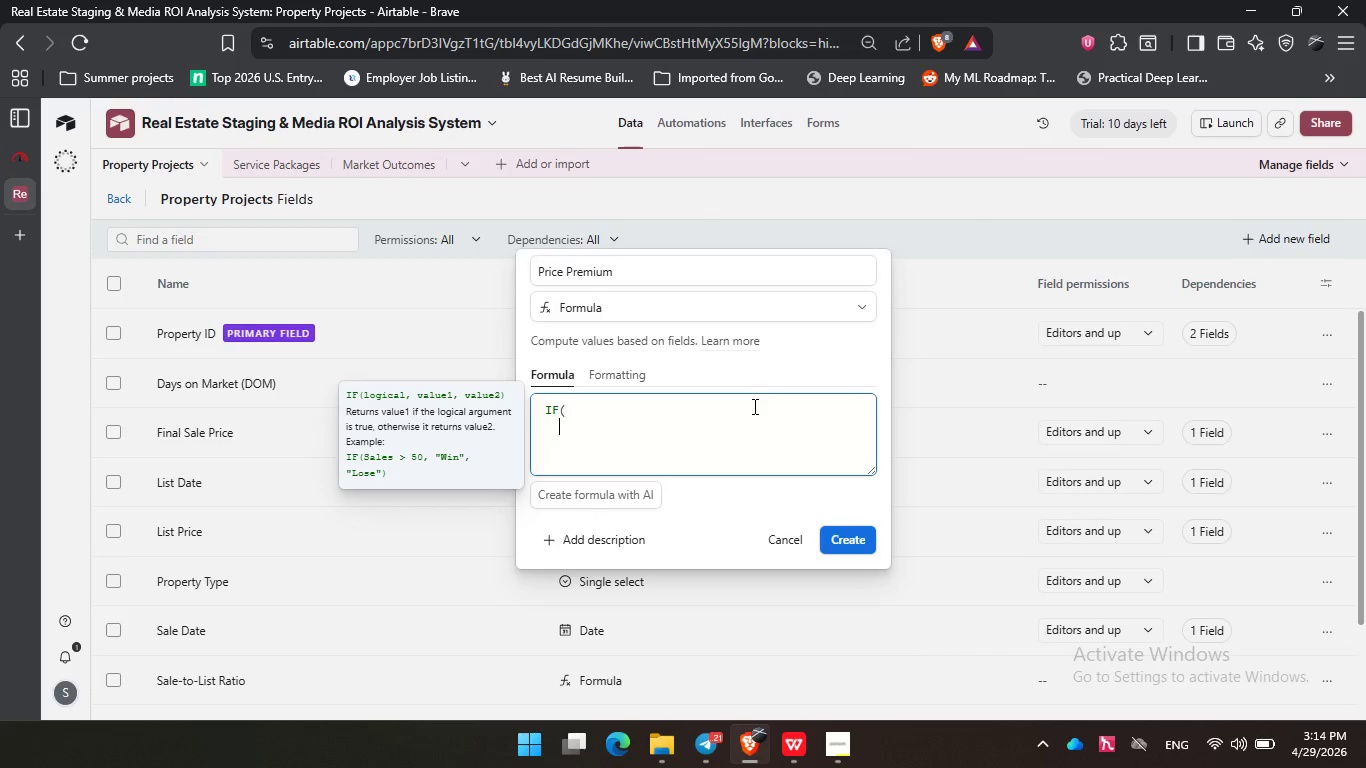 
key(Enter)
 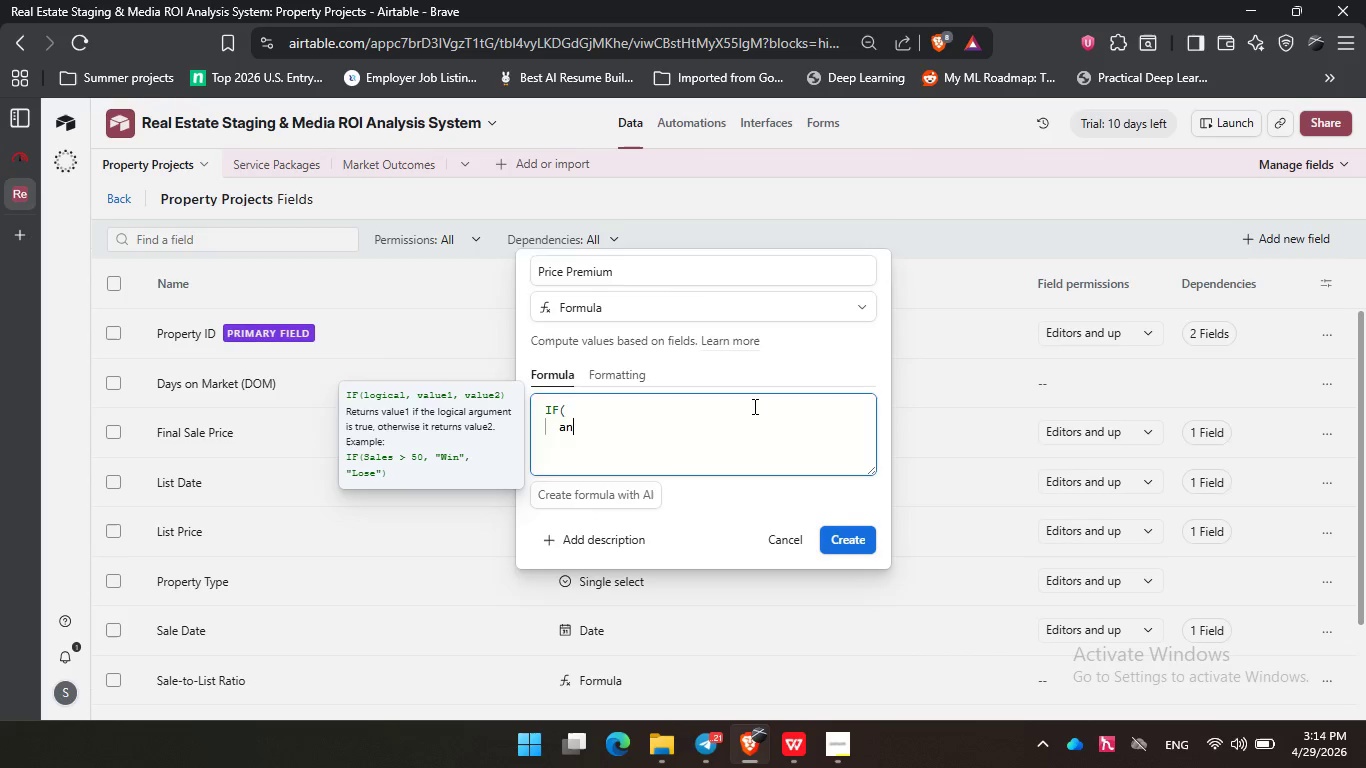 
type(an)
 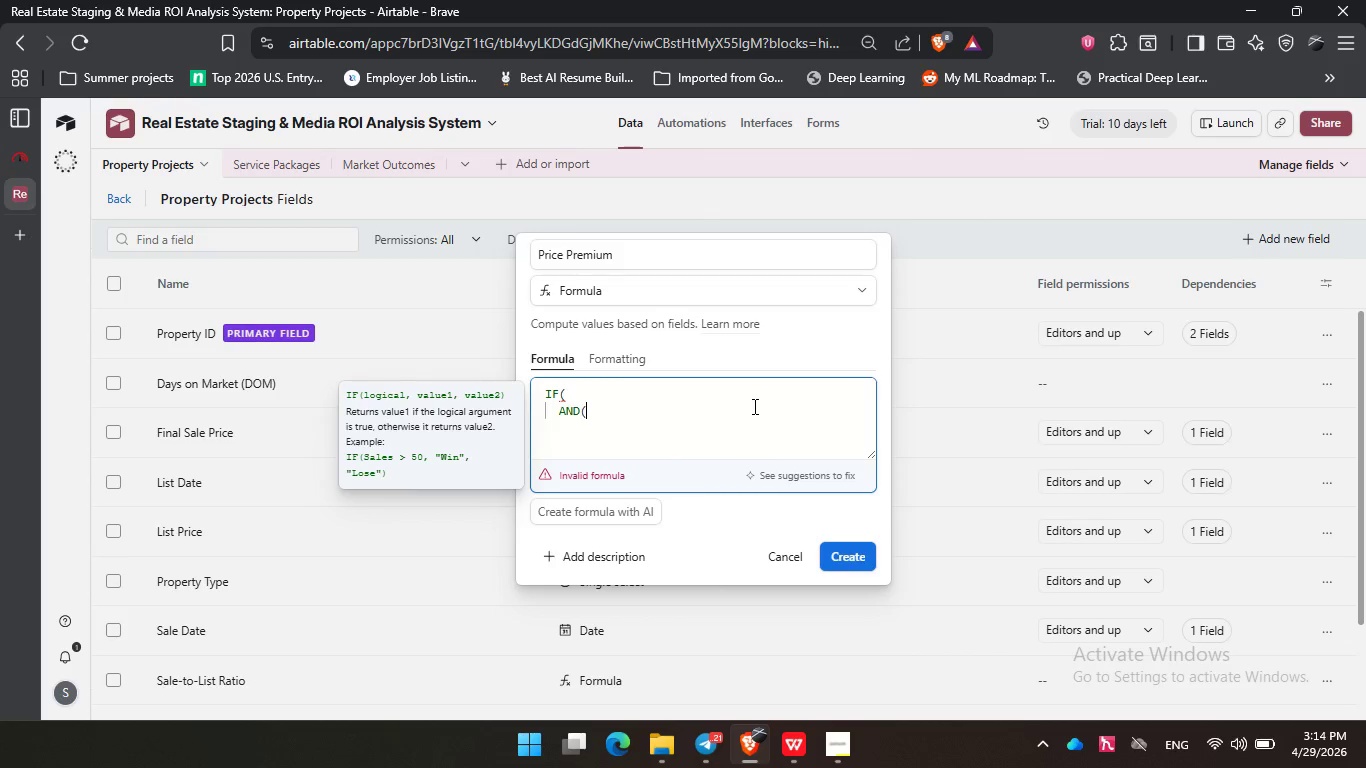 
key(Enter)
 